 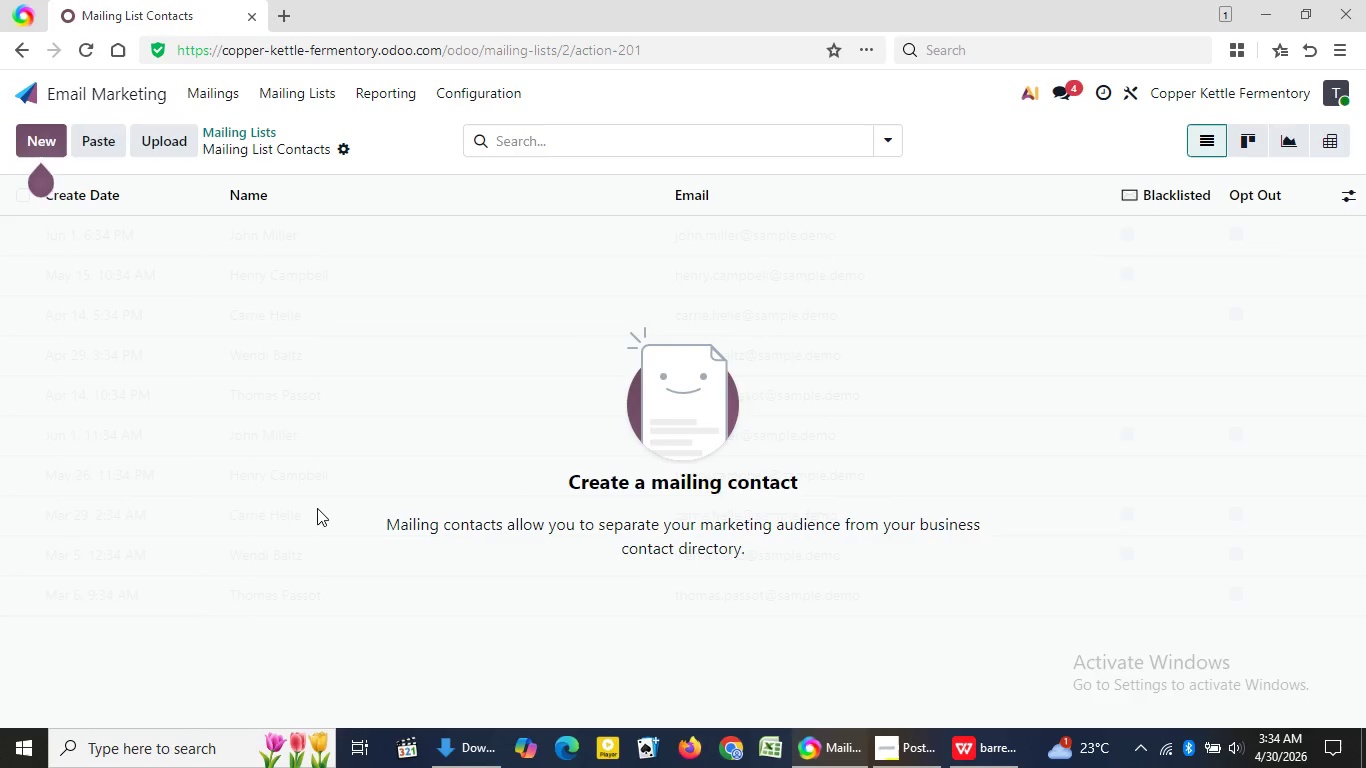 
left_click([159, 146])
 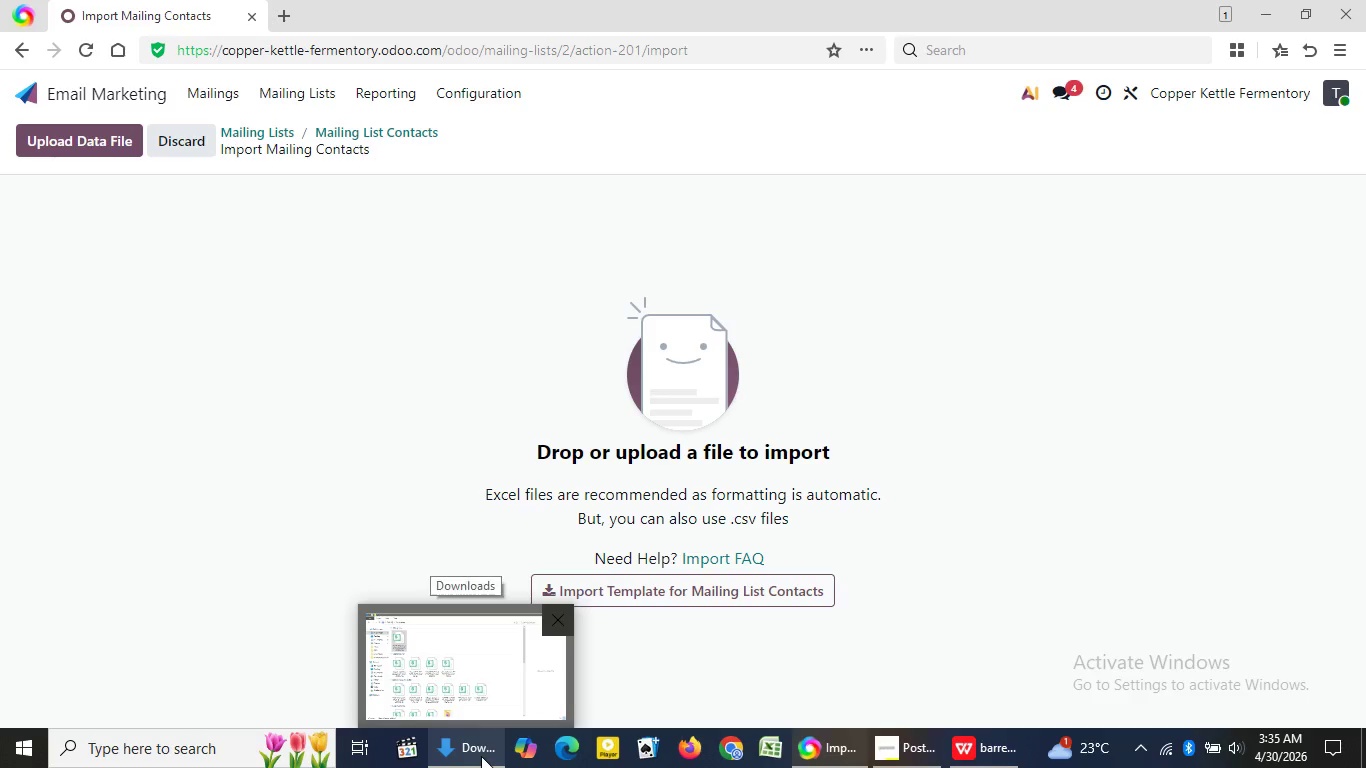 
wait(7.33)
 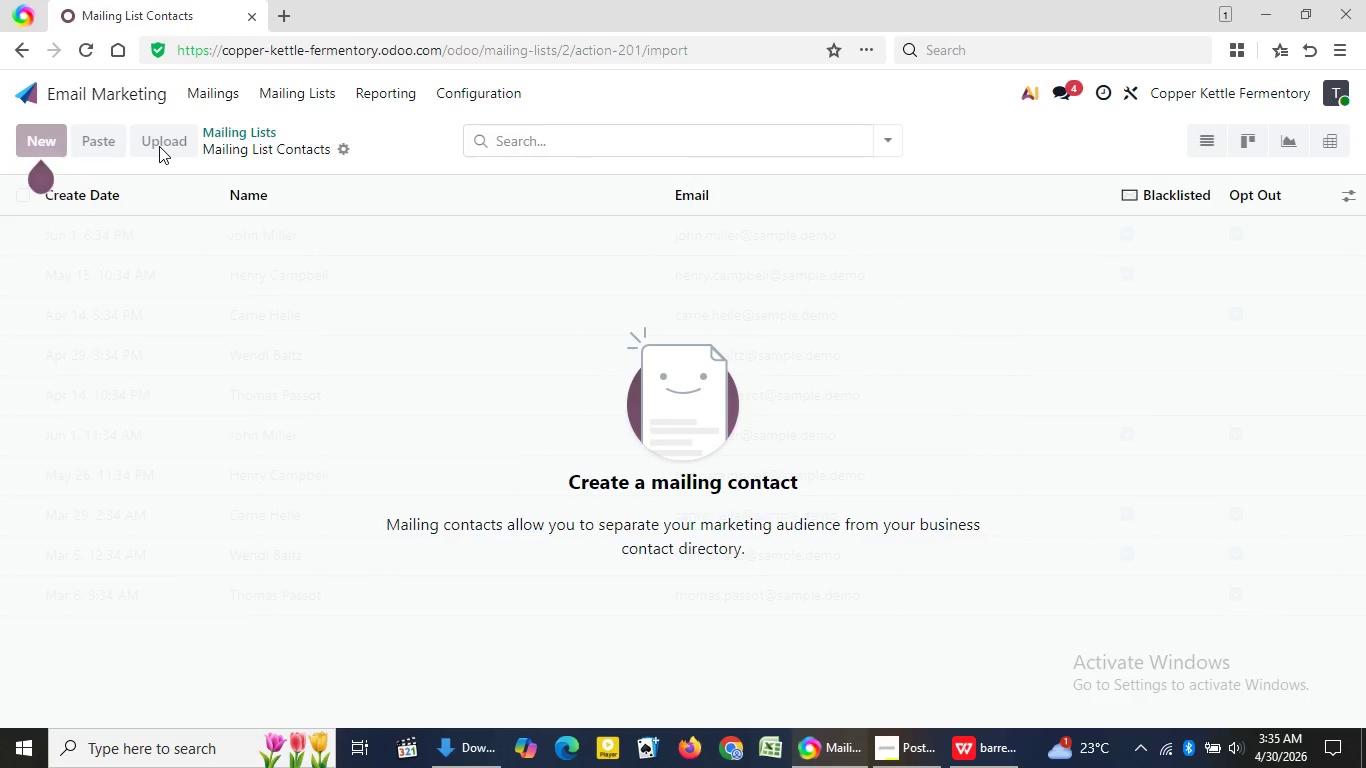 
left_click([481, 760])
 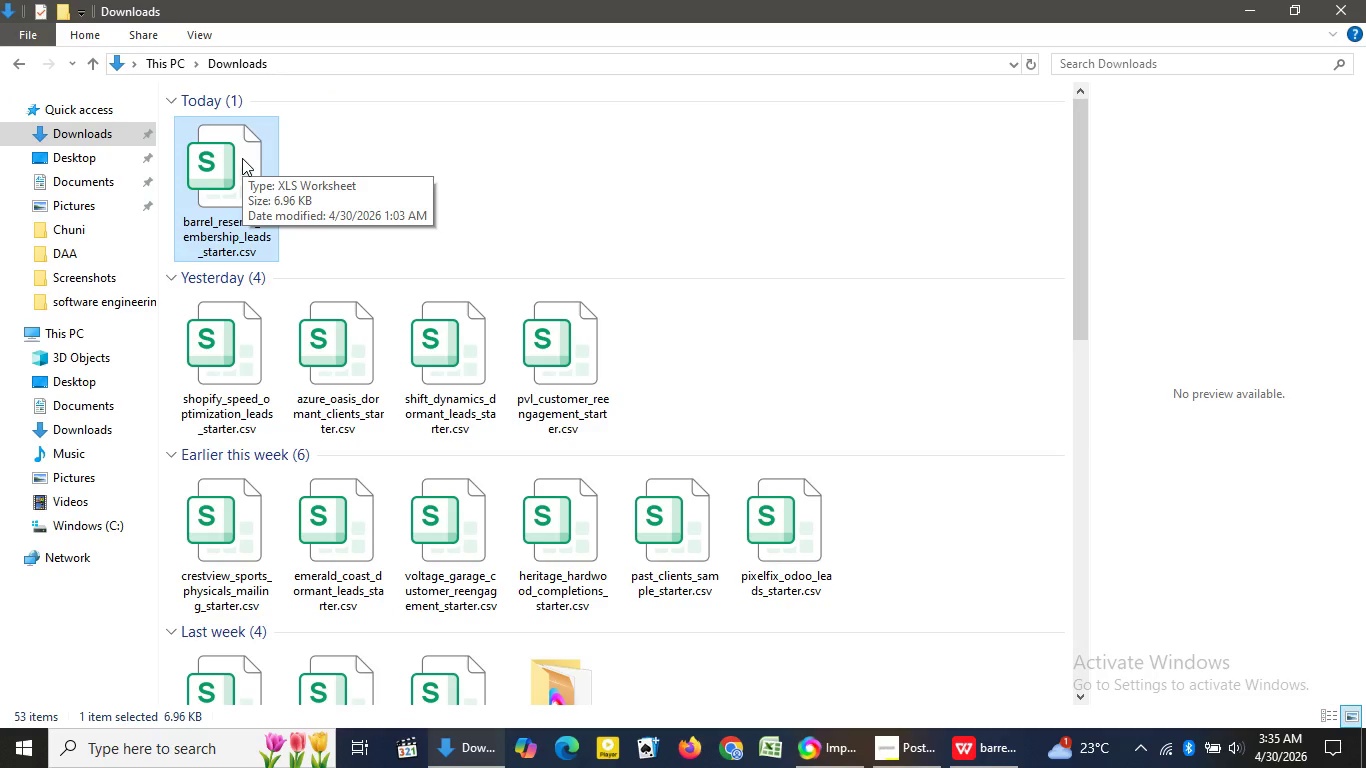 
wait(13.88)
 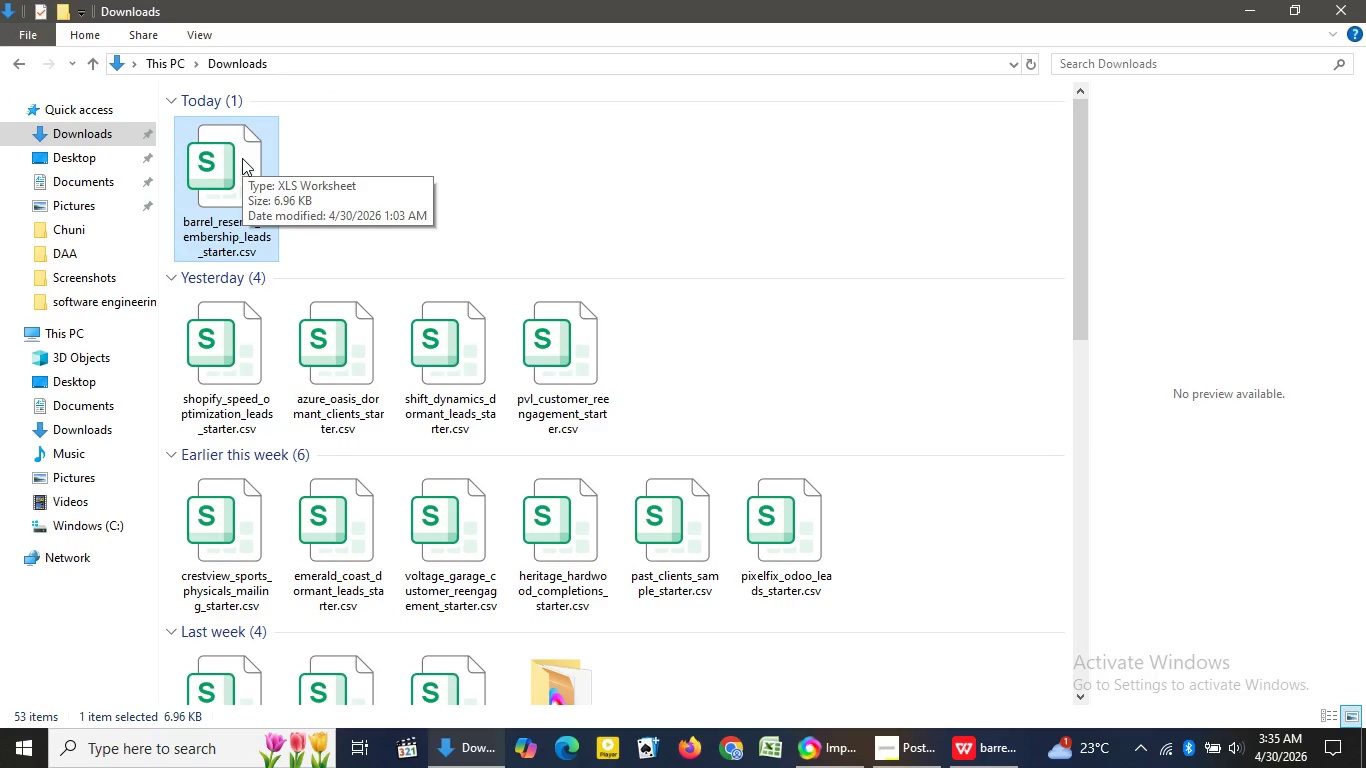 
left_click_drag(start_coordinate=[242, 159], to_coordinate=[756, 506])
 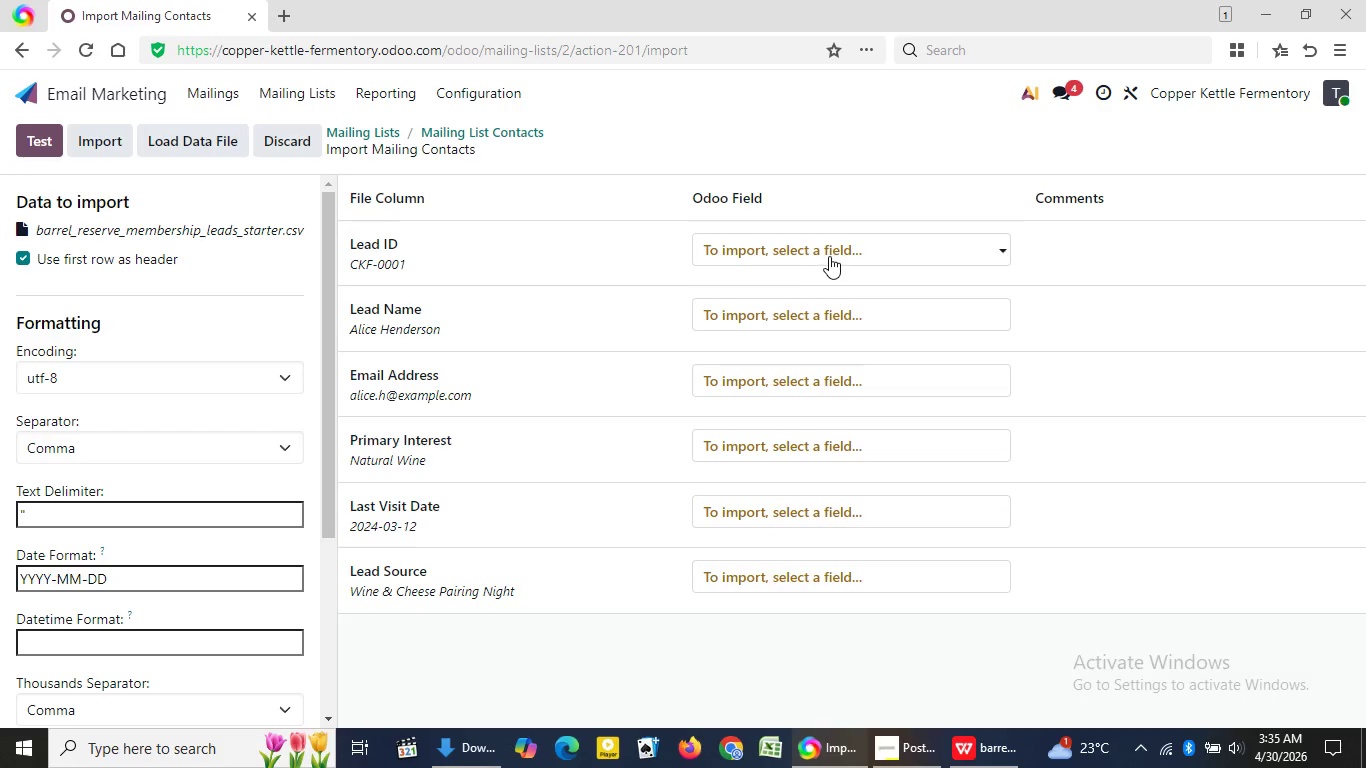 
left_click([830, 255])
 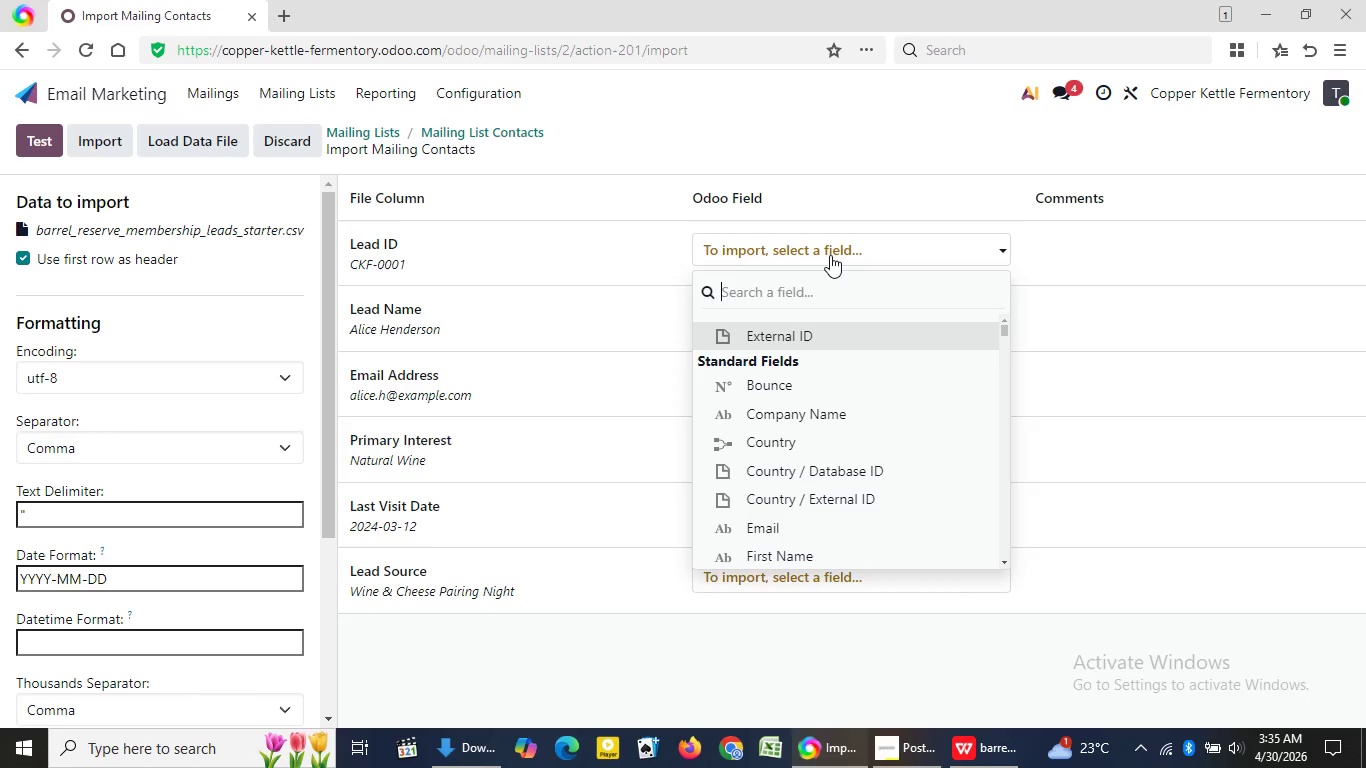 
type(Lead)
 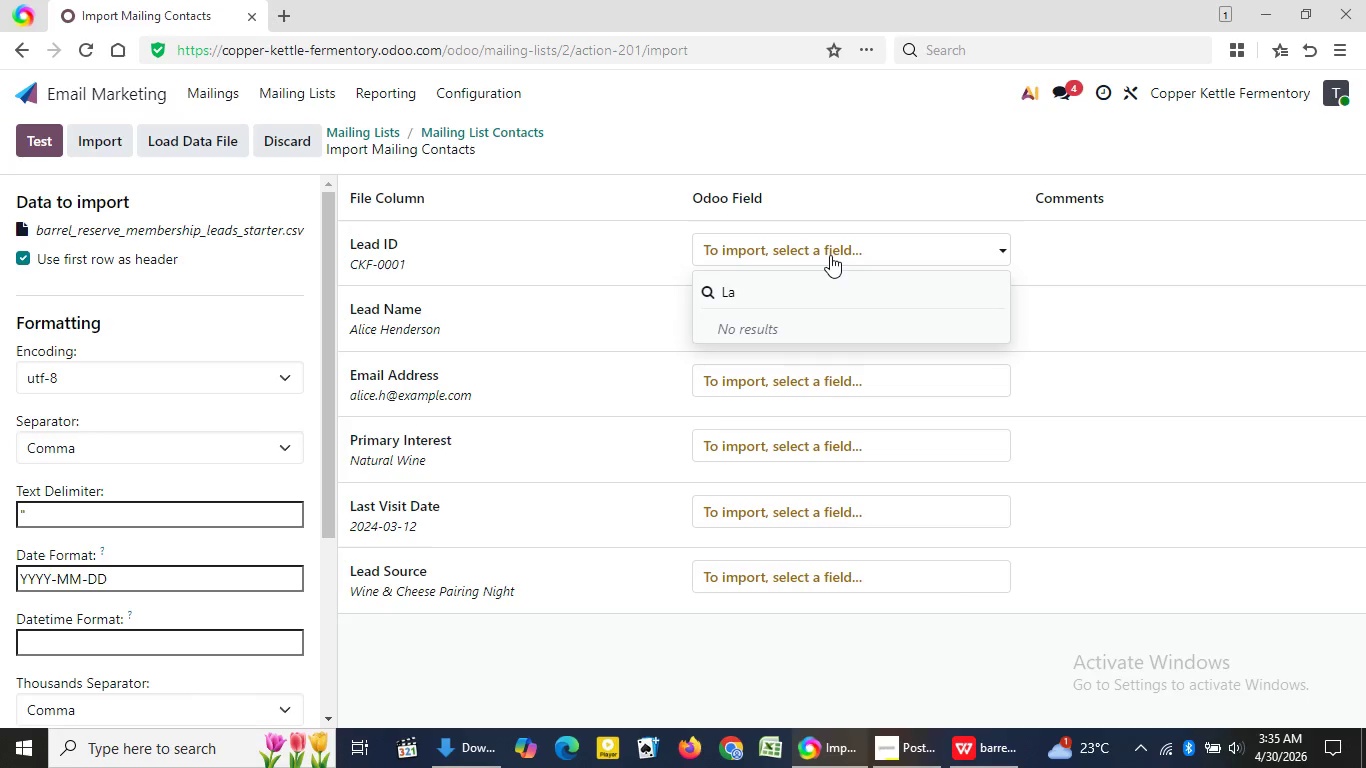 
key(Backspace)
type(ad)
key(Backspace)
key(Backspace)
type(ead)
key(Backspace)
type(ad)
 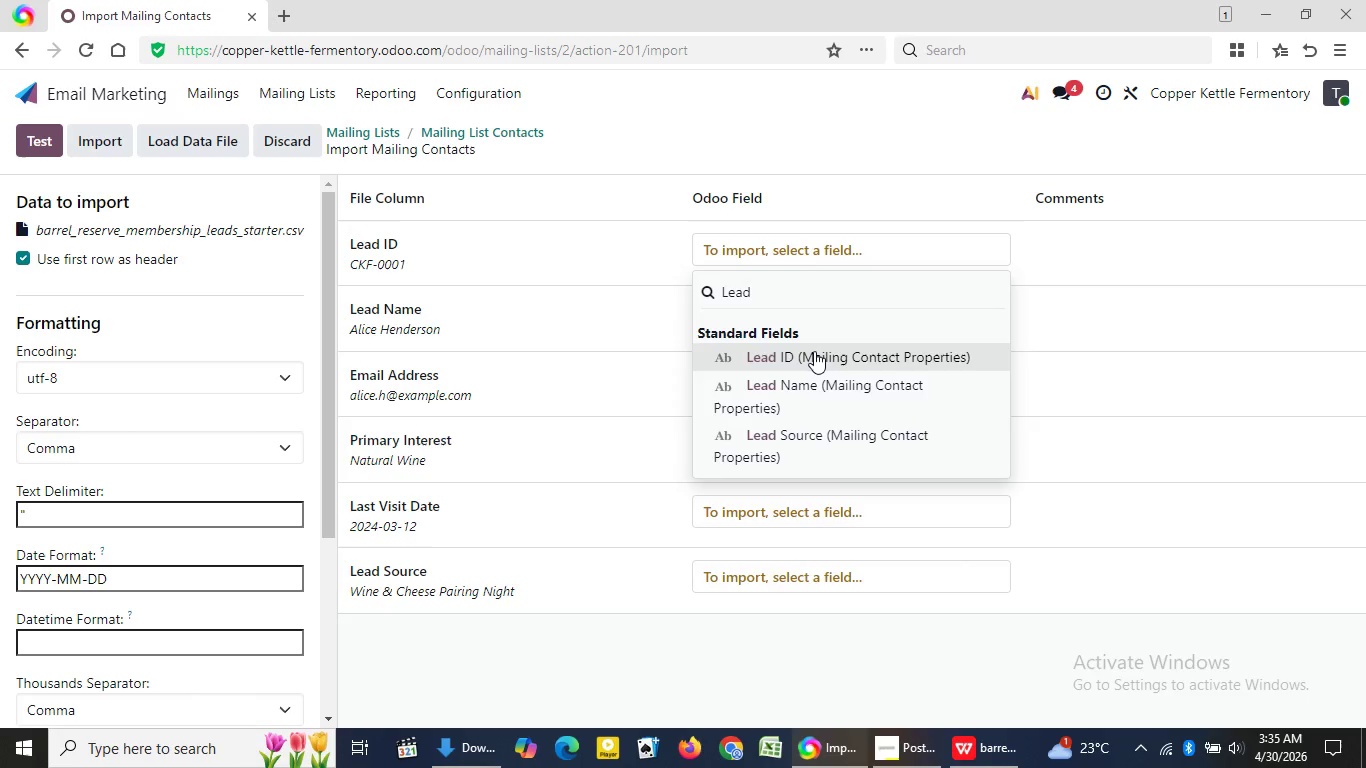 
left_click([814, 351])
 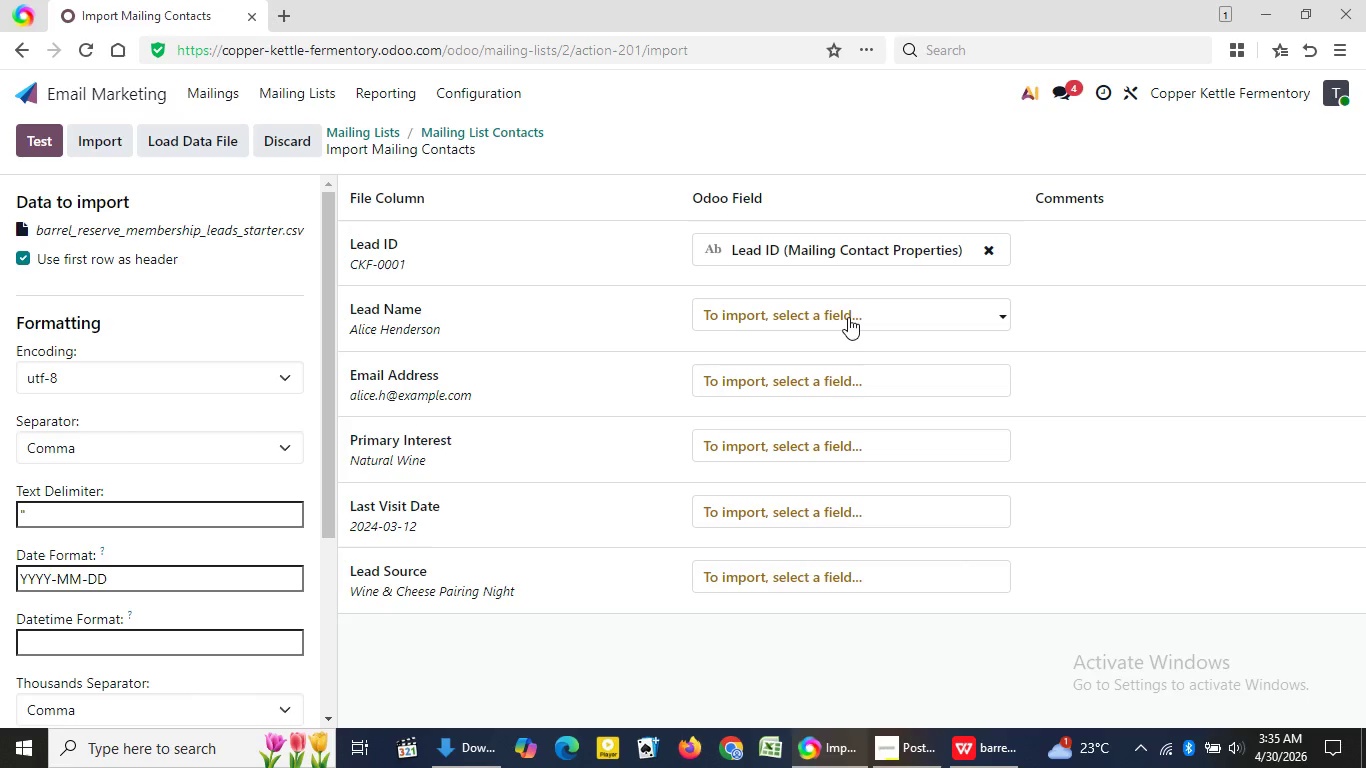 
left_click([848, 317])
 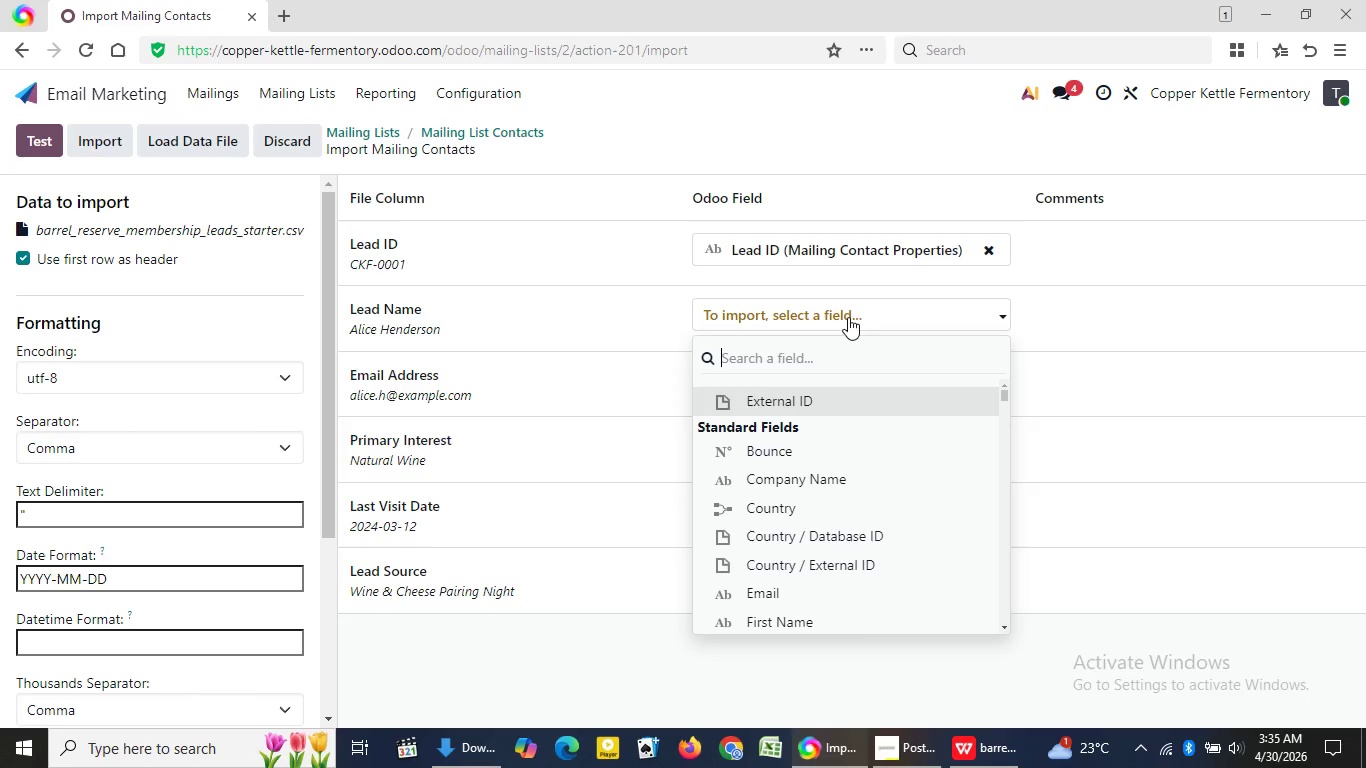 
type(Lead)
key(Backspace)
type(ad)
 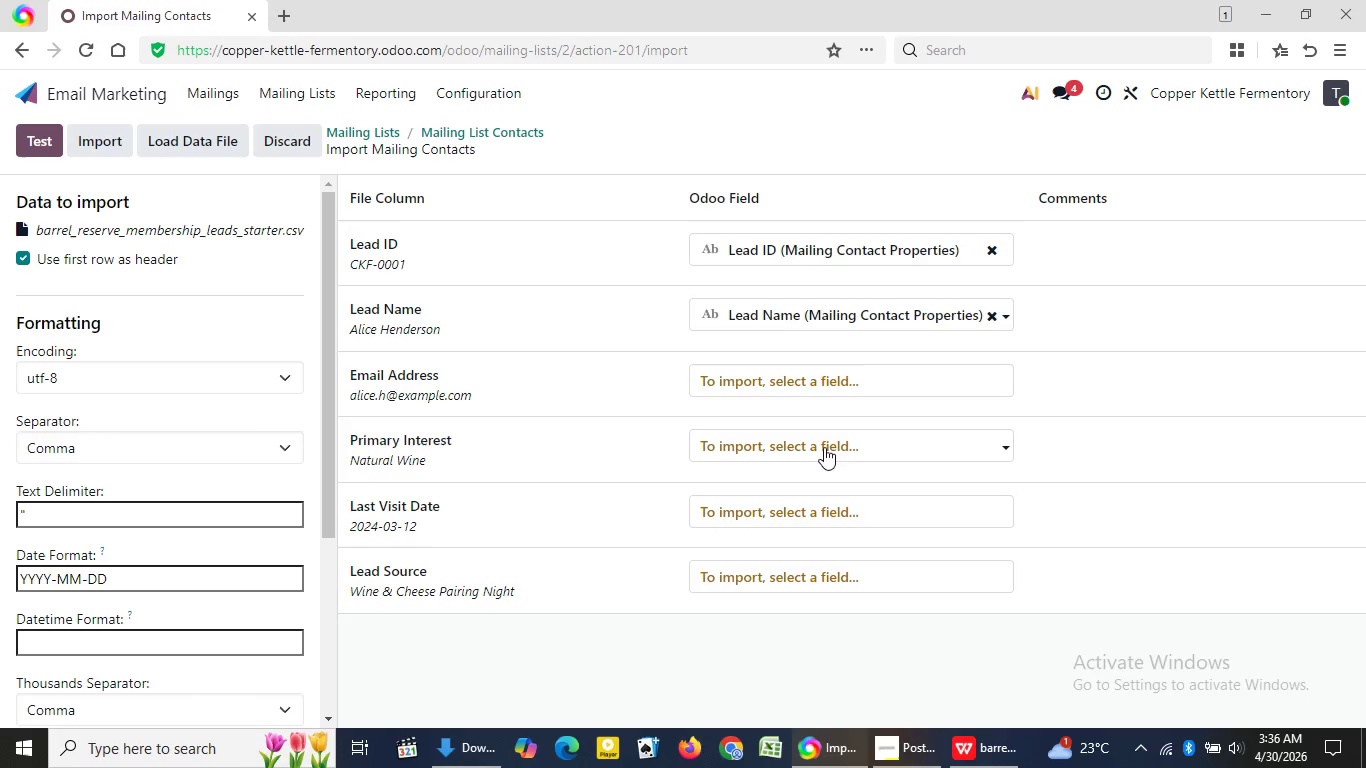 
left_click([824, 447])
 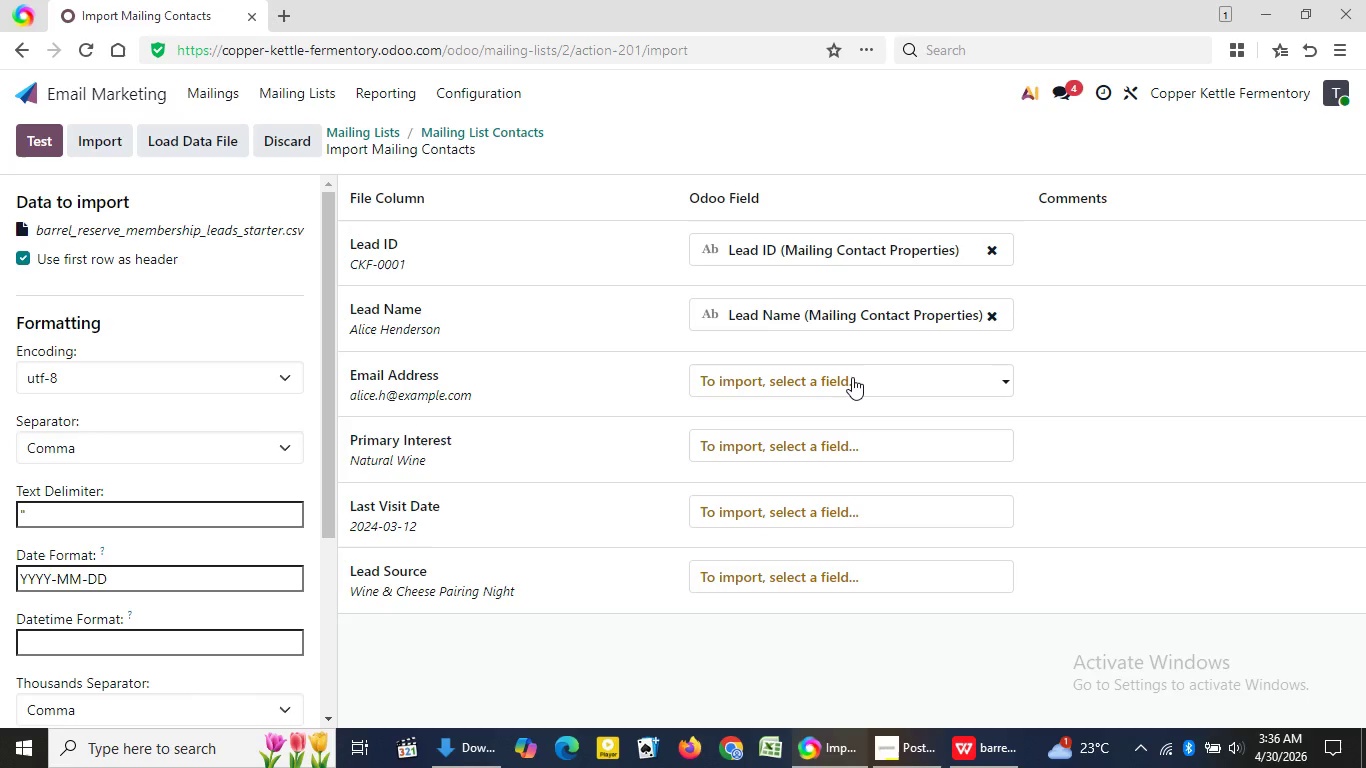 
left_click([852, 377])
 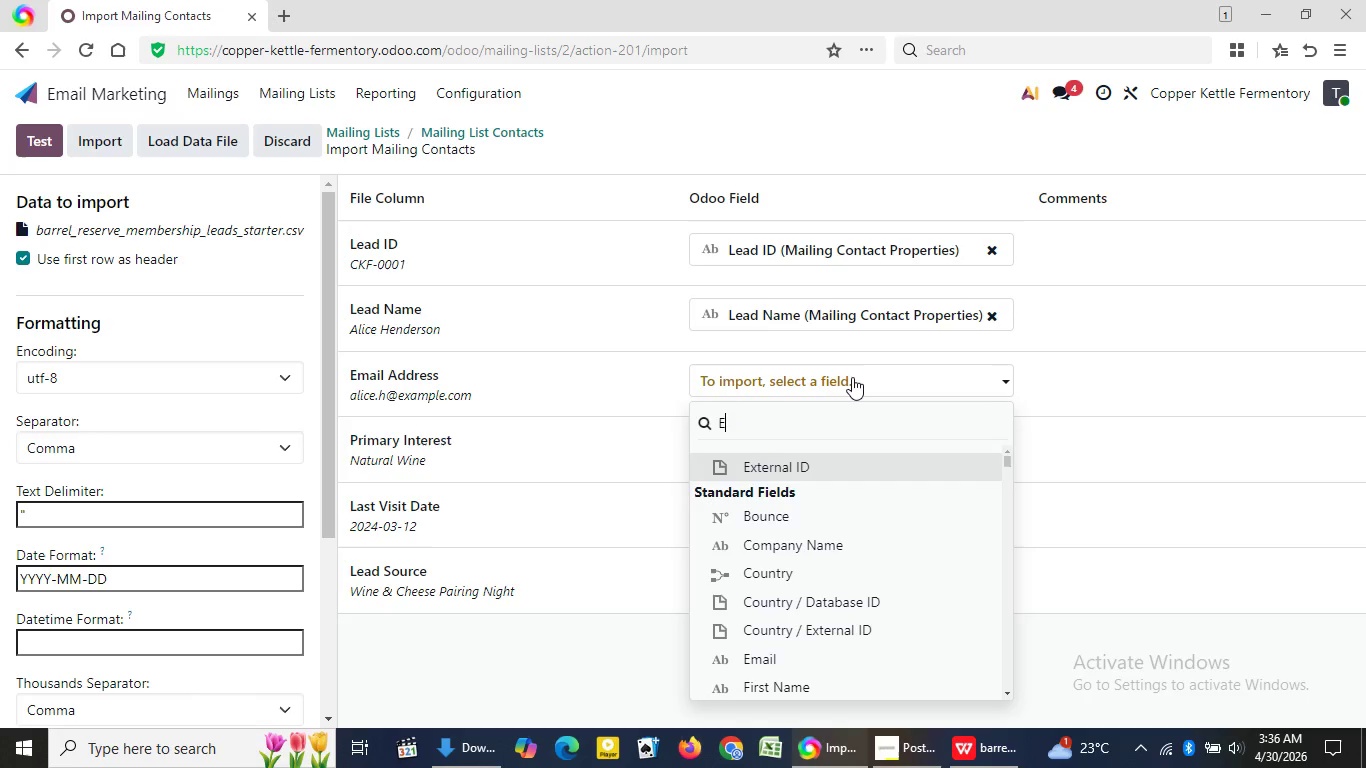 
type(Email)
 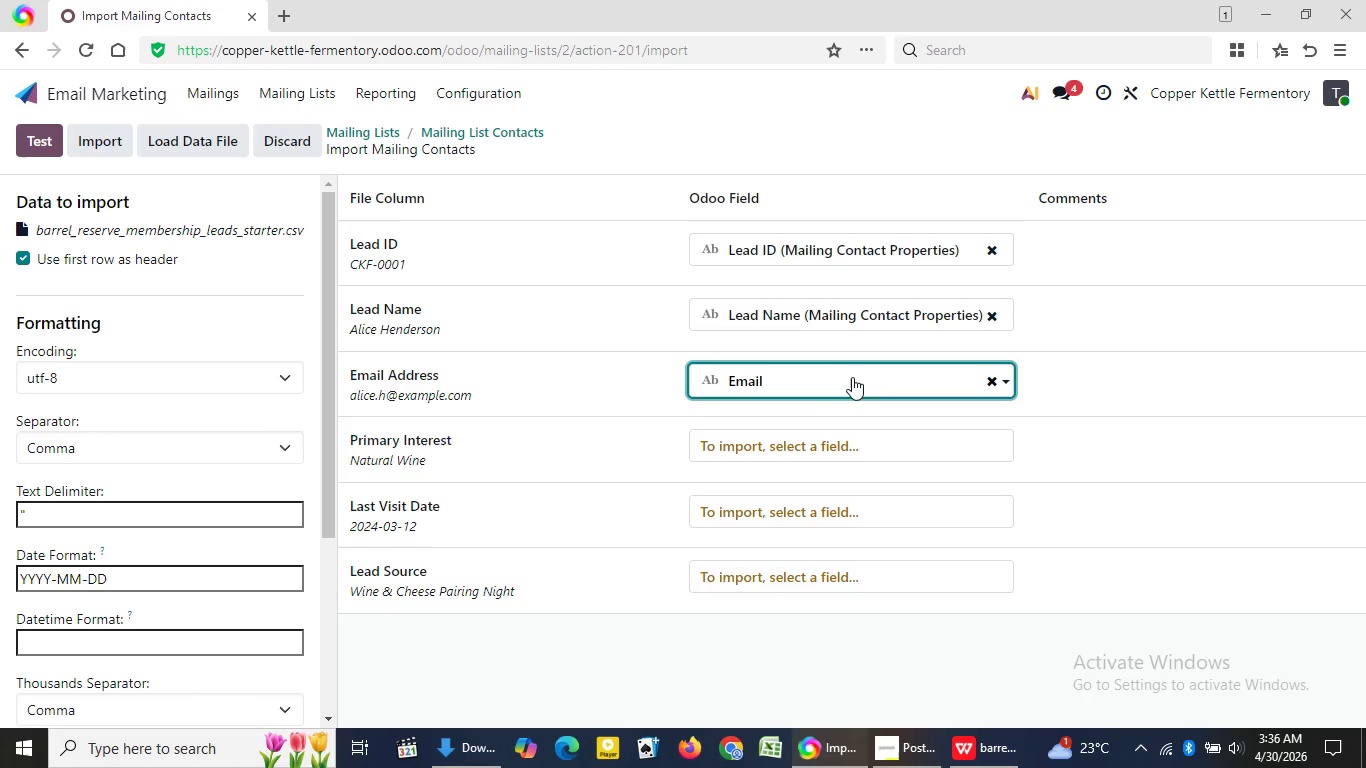 
key(Enter)
 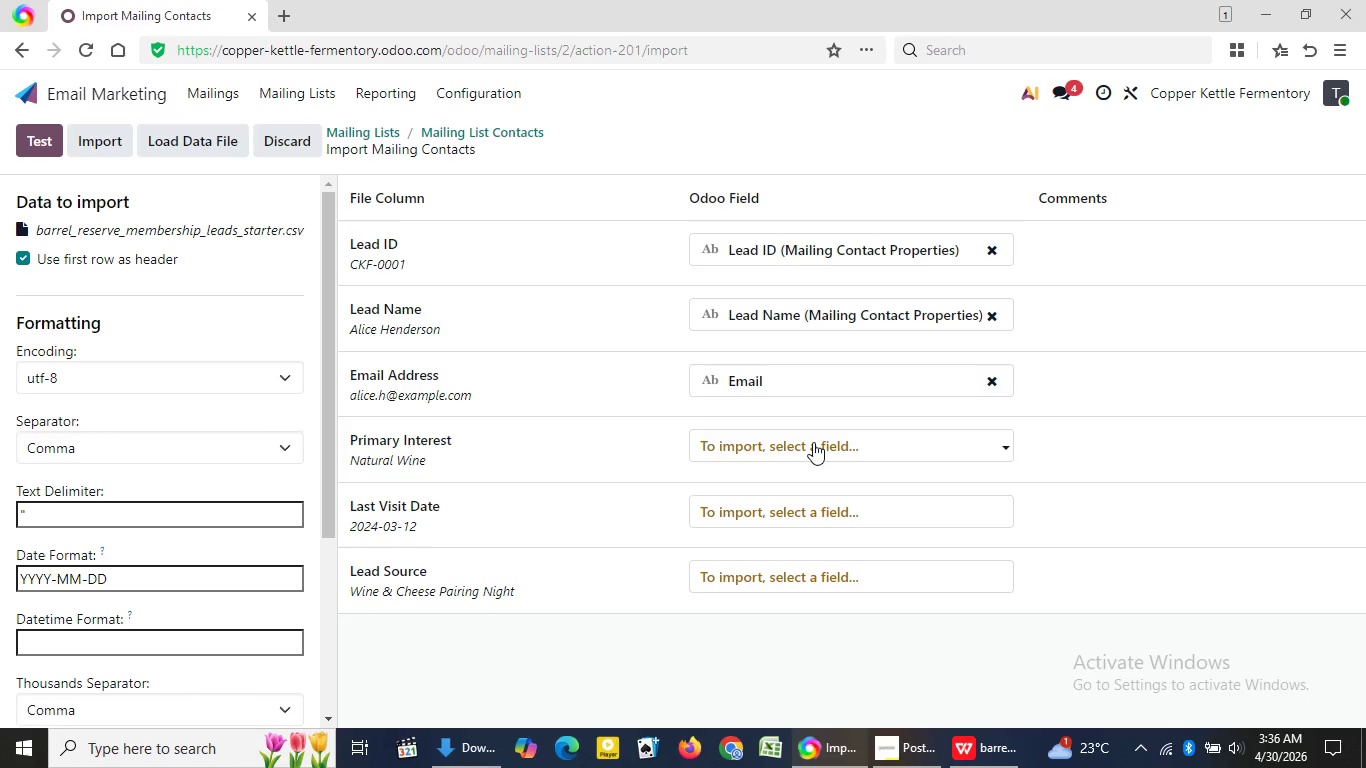 
double_click([813, 442])
 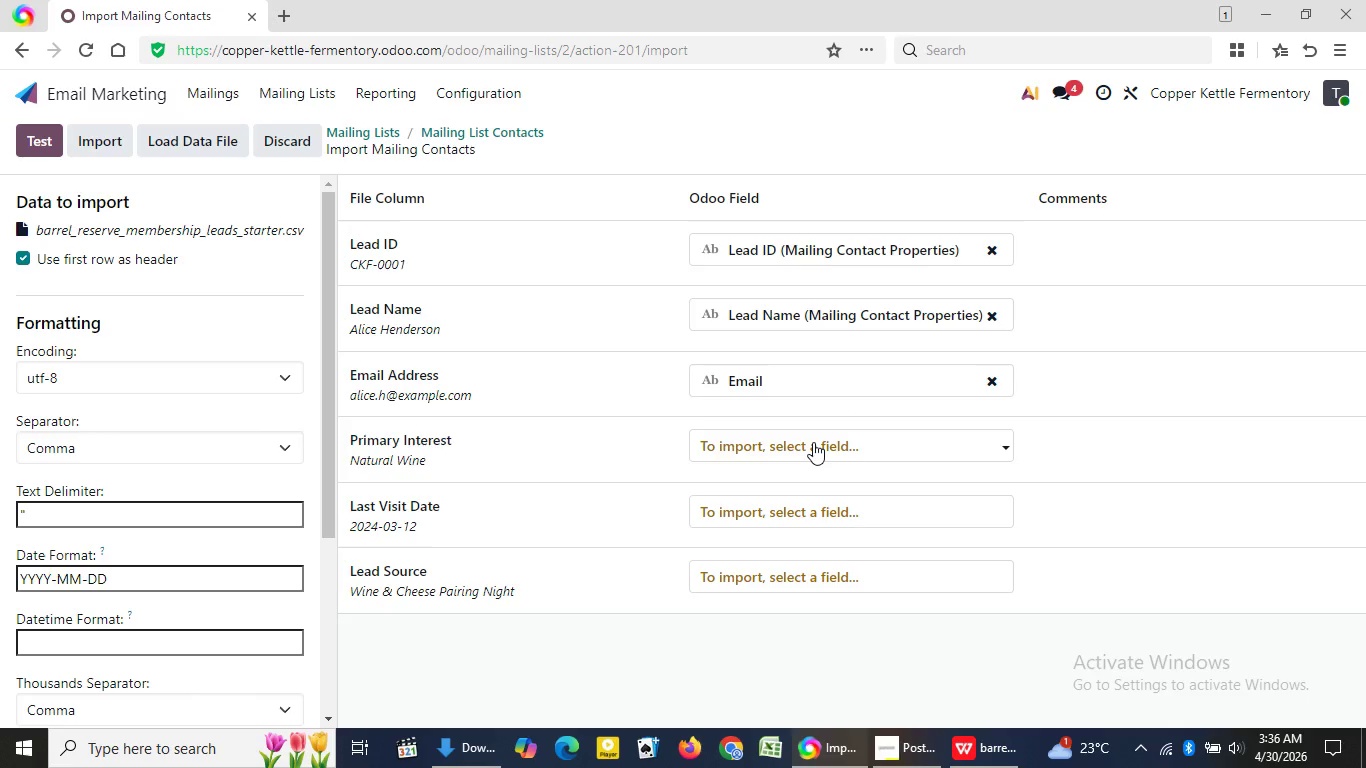 
wait(10.62)
 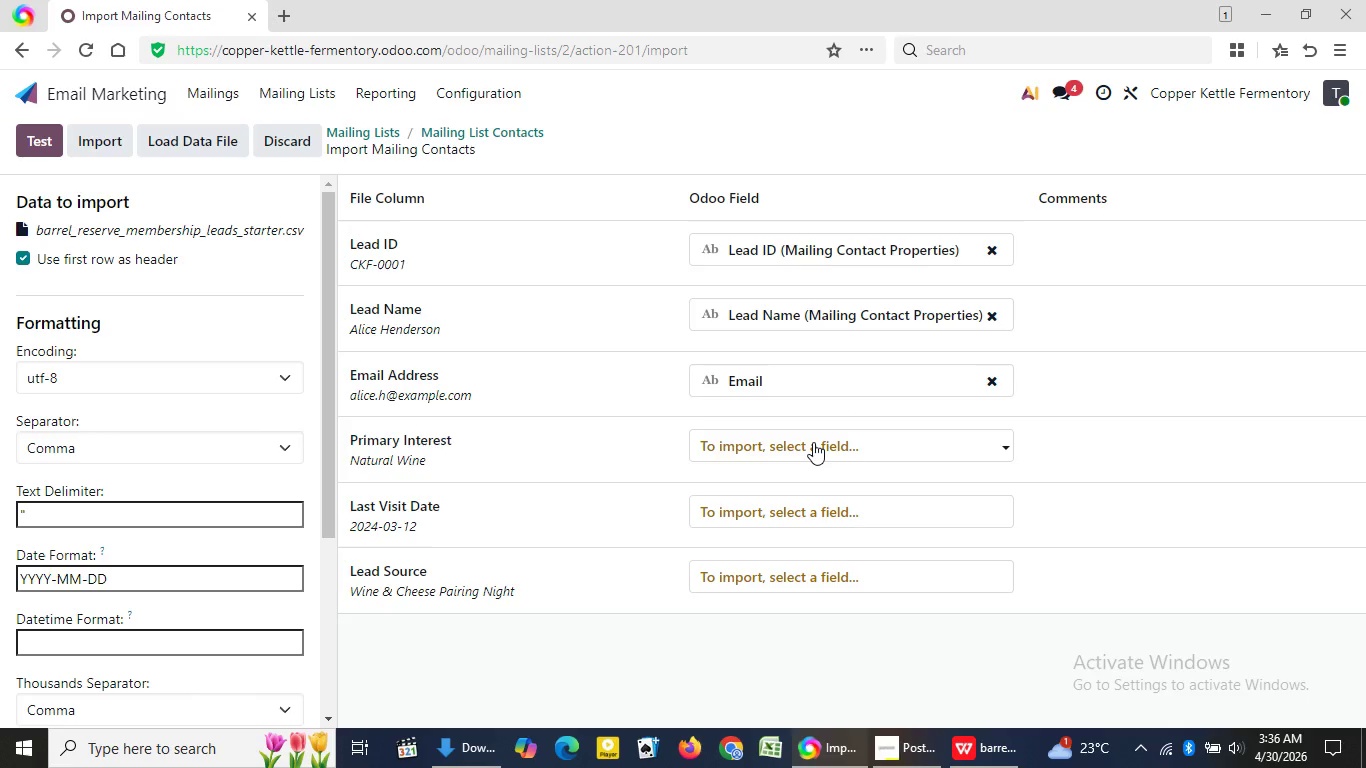 
left_click([813, 442])
 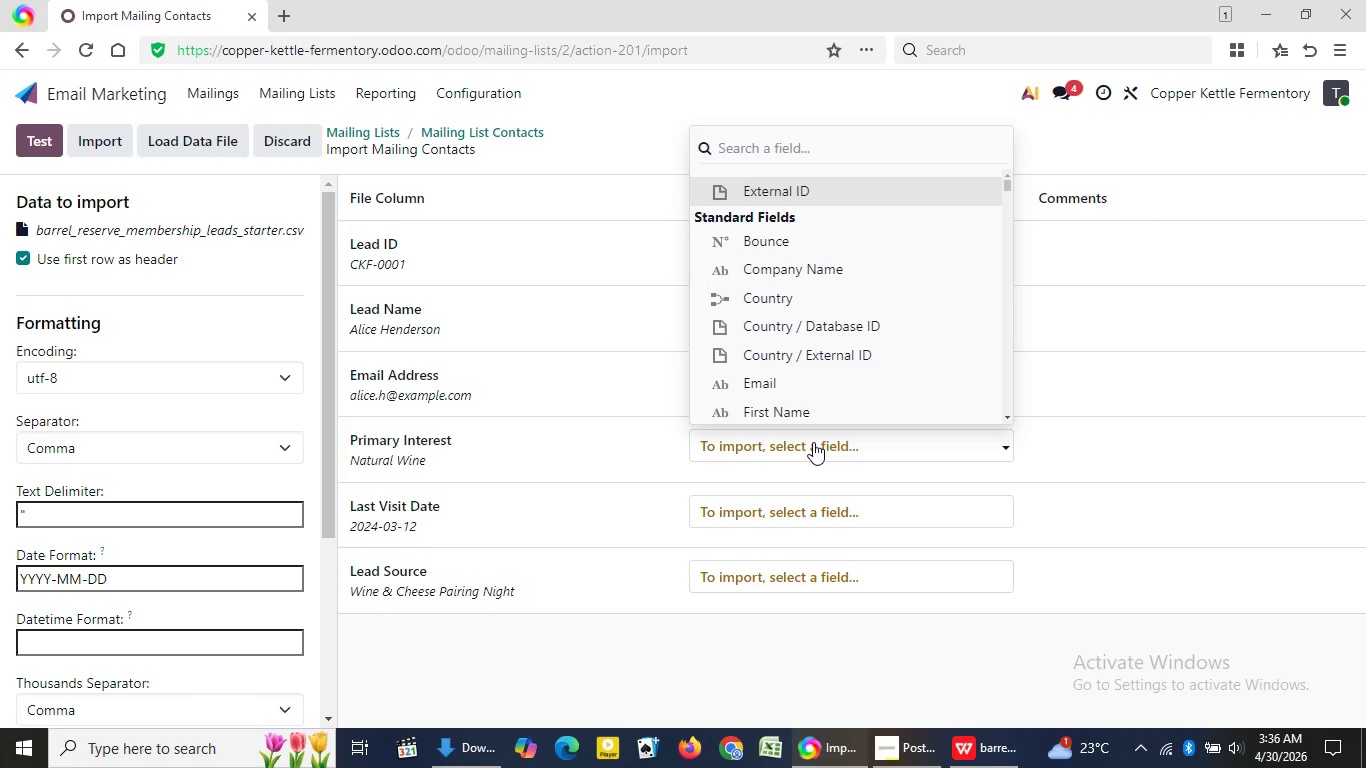 
wait(10.0)
 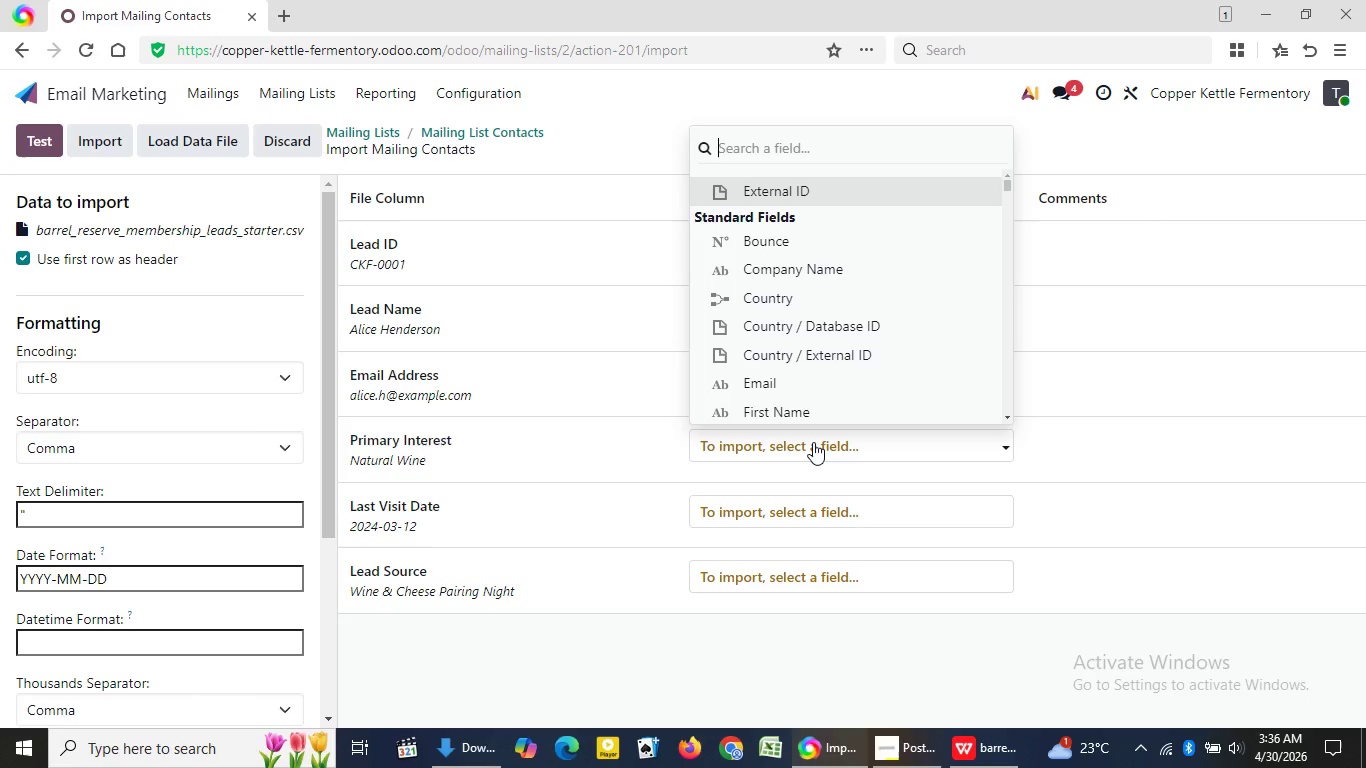 
type(Pri)
 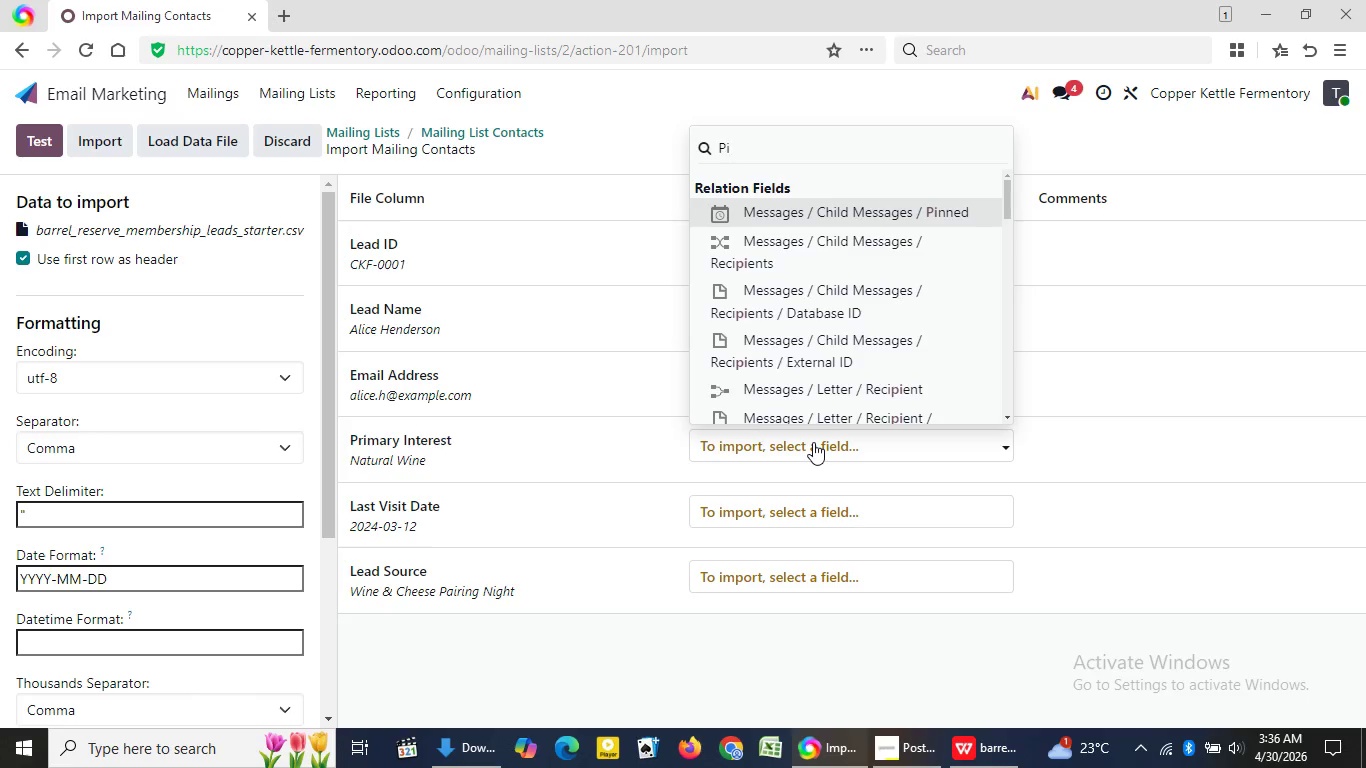 
wait(5.26)
 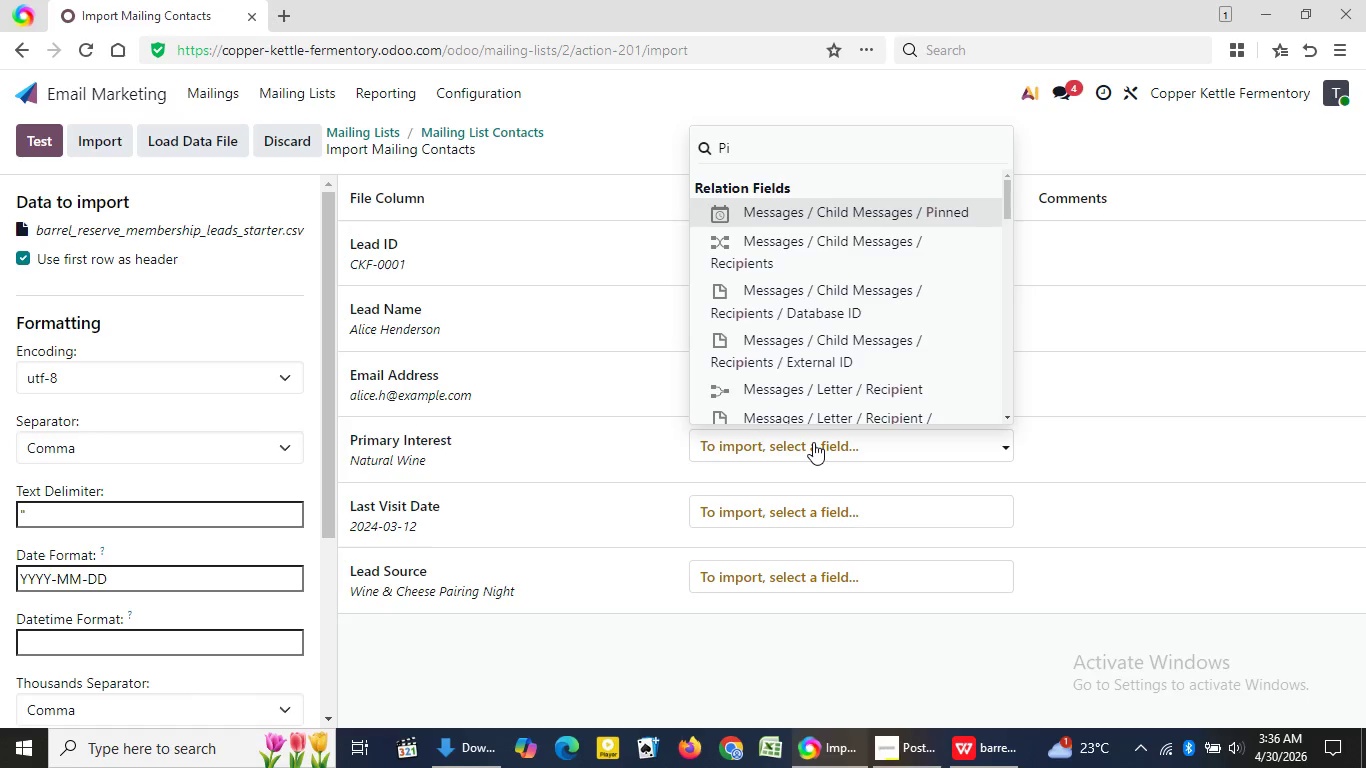 
key(Backspace)
type(ri)
 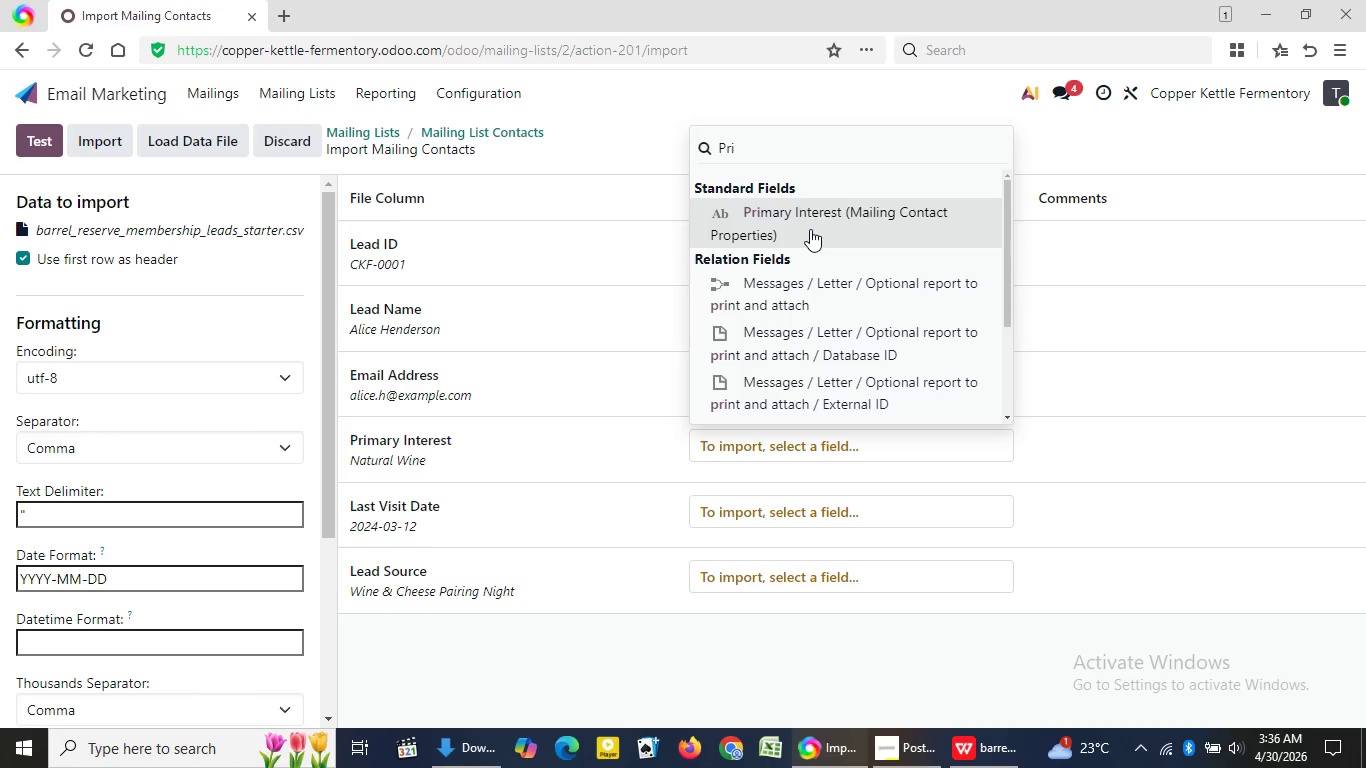 
left_click([810, 229])
 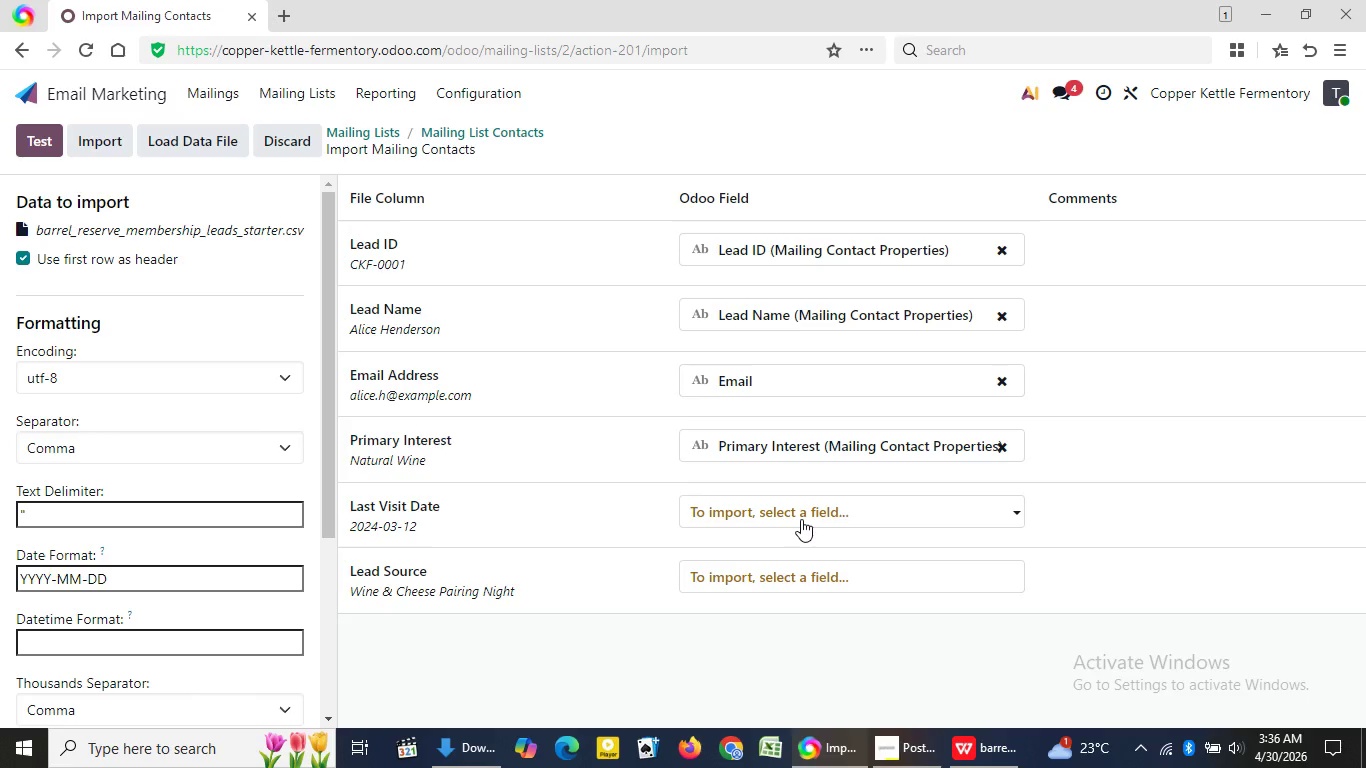 
left_click([801, 519])
 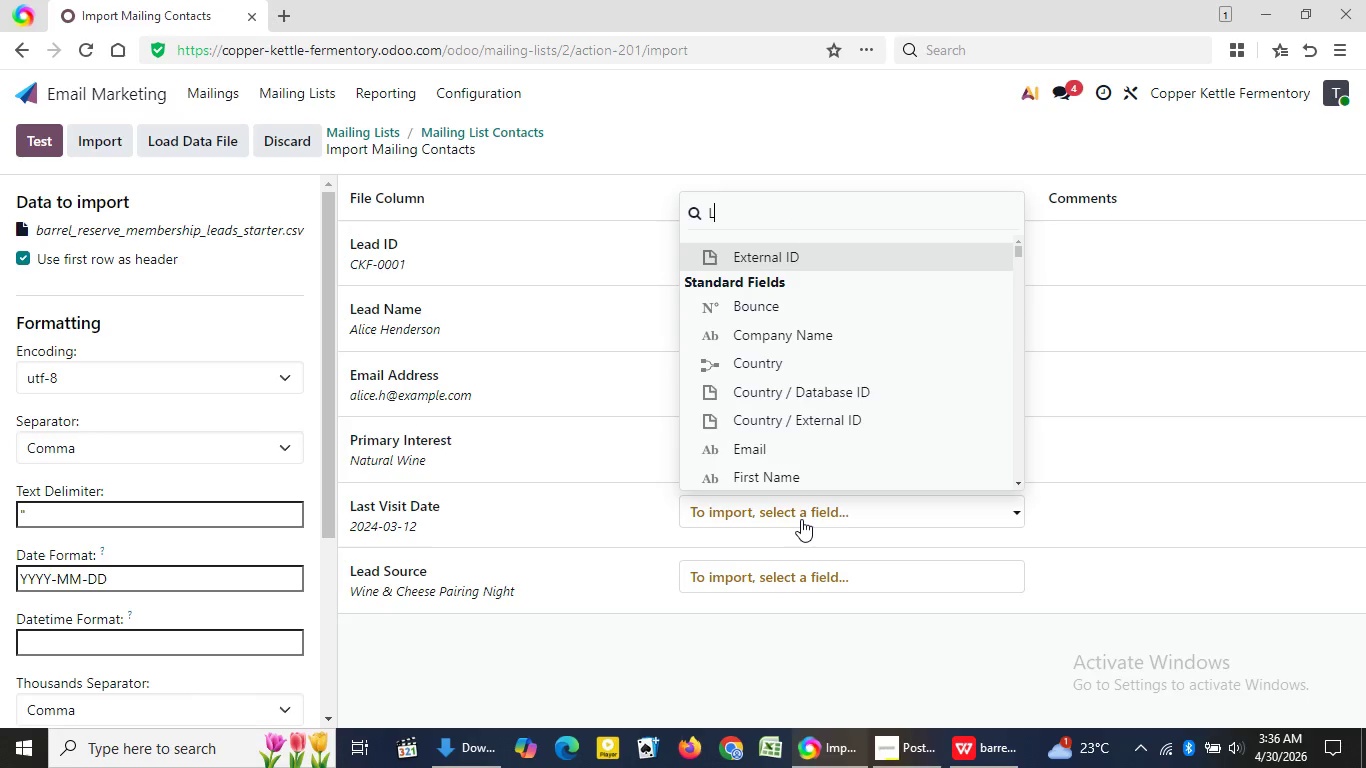 
type(Last)
 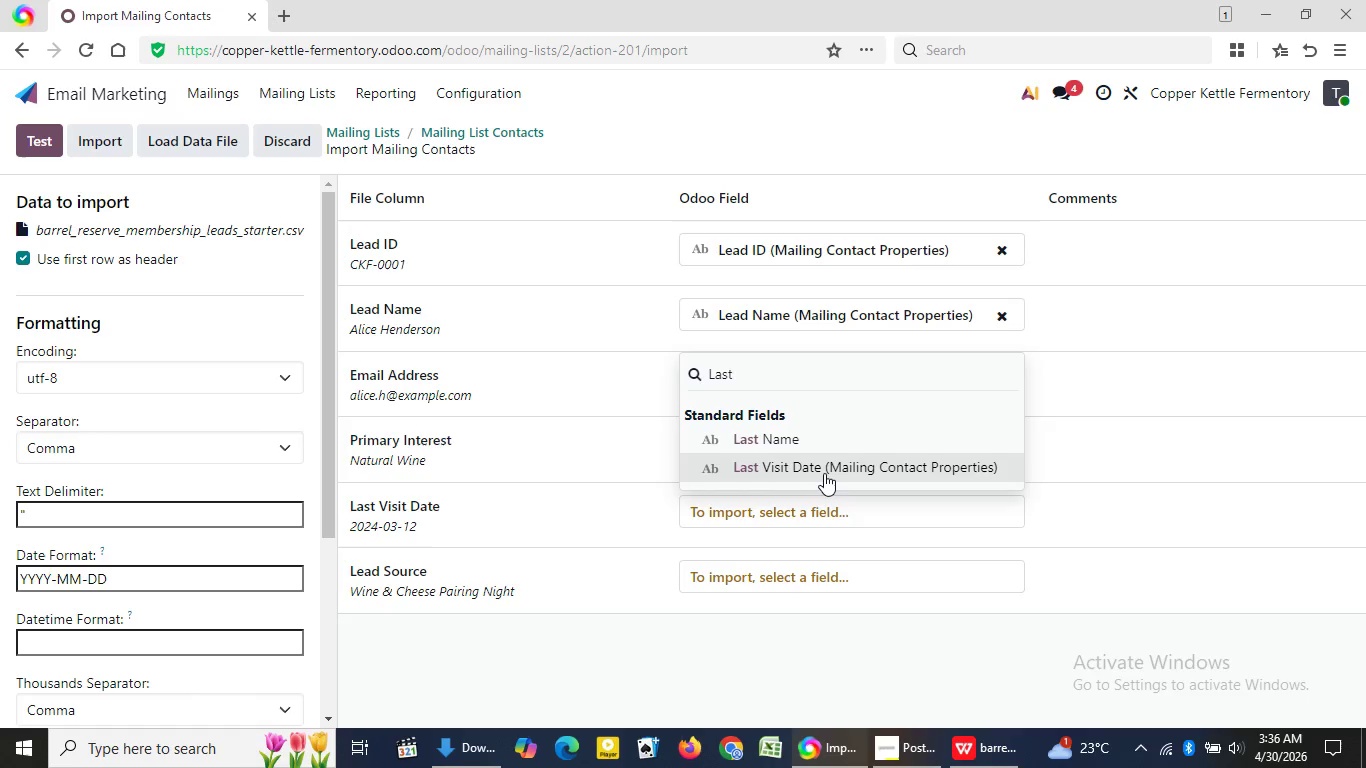 
left_click([824, 473])
 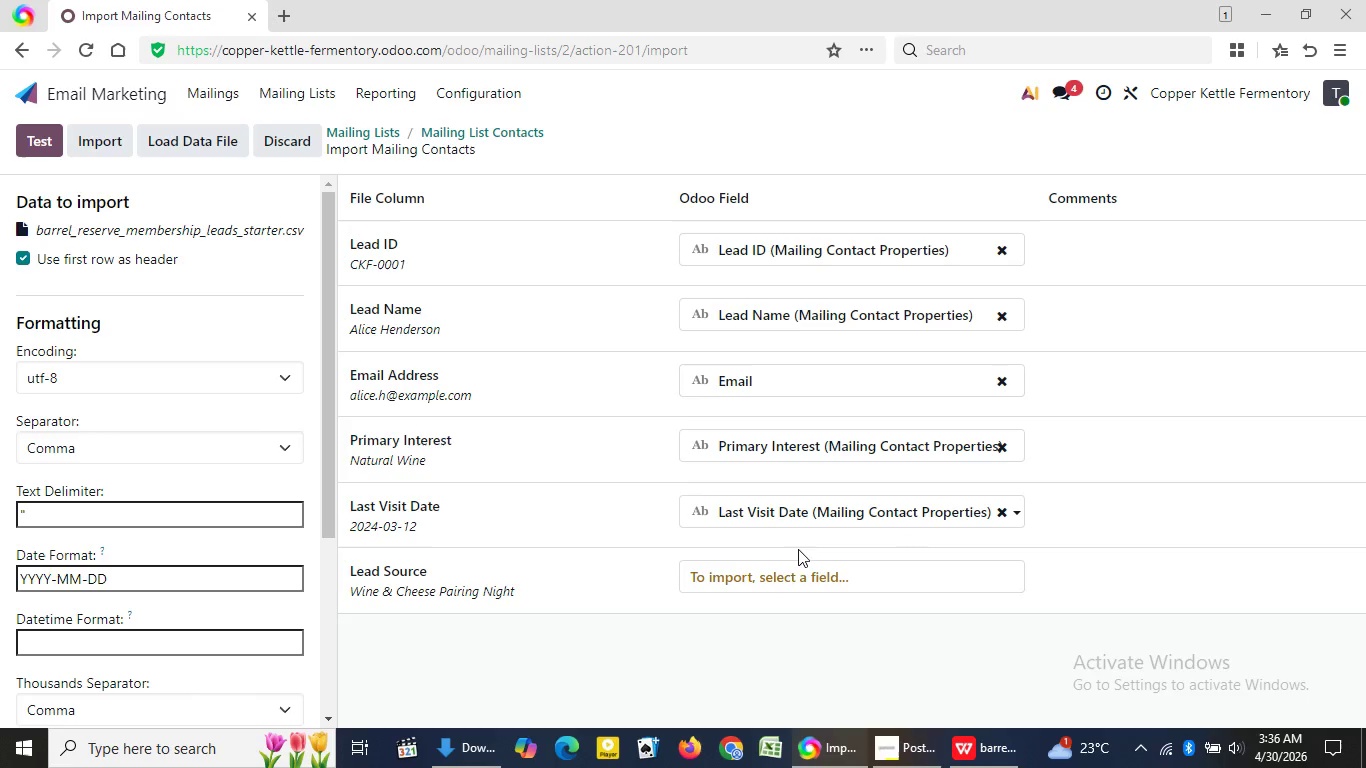 
wait(6.42)
 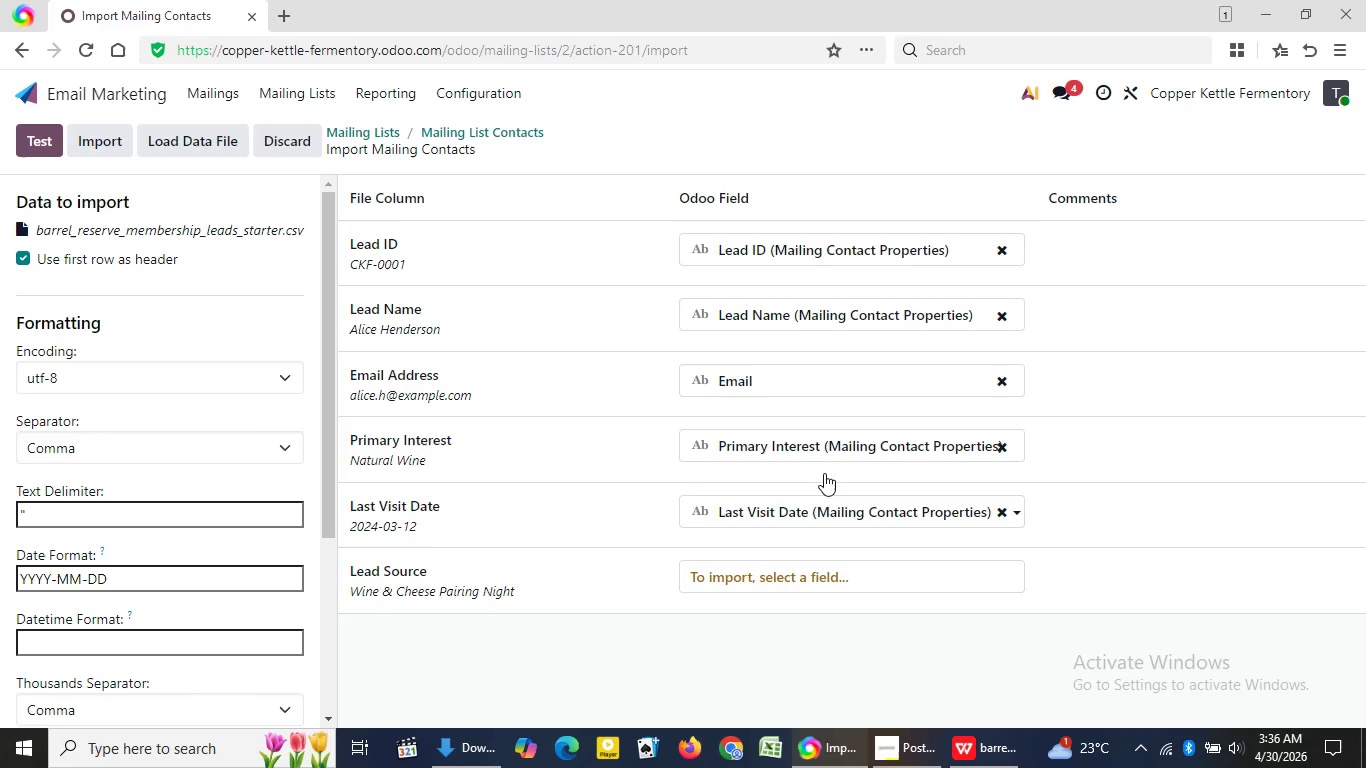 
left_click([785, 574])
 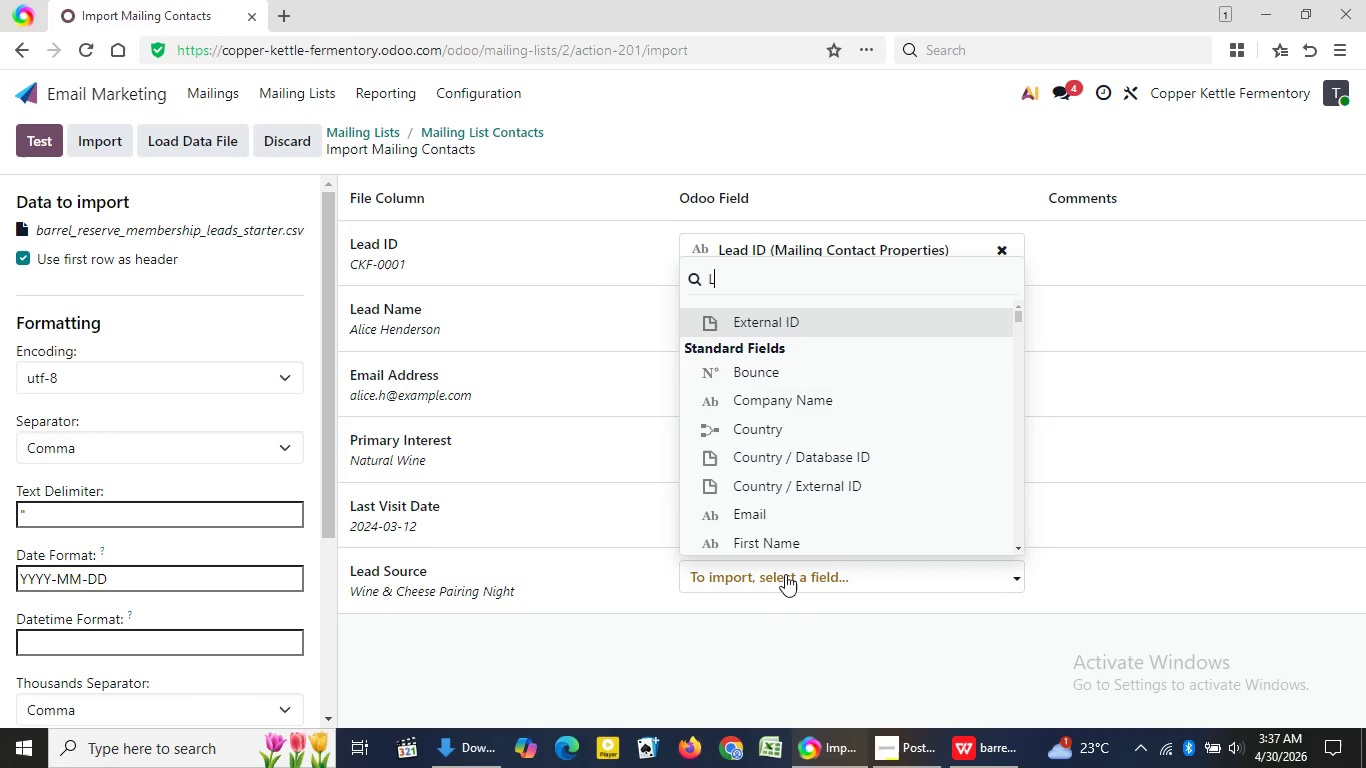 
type(Lead)
 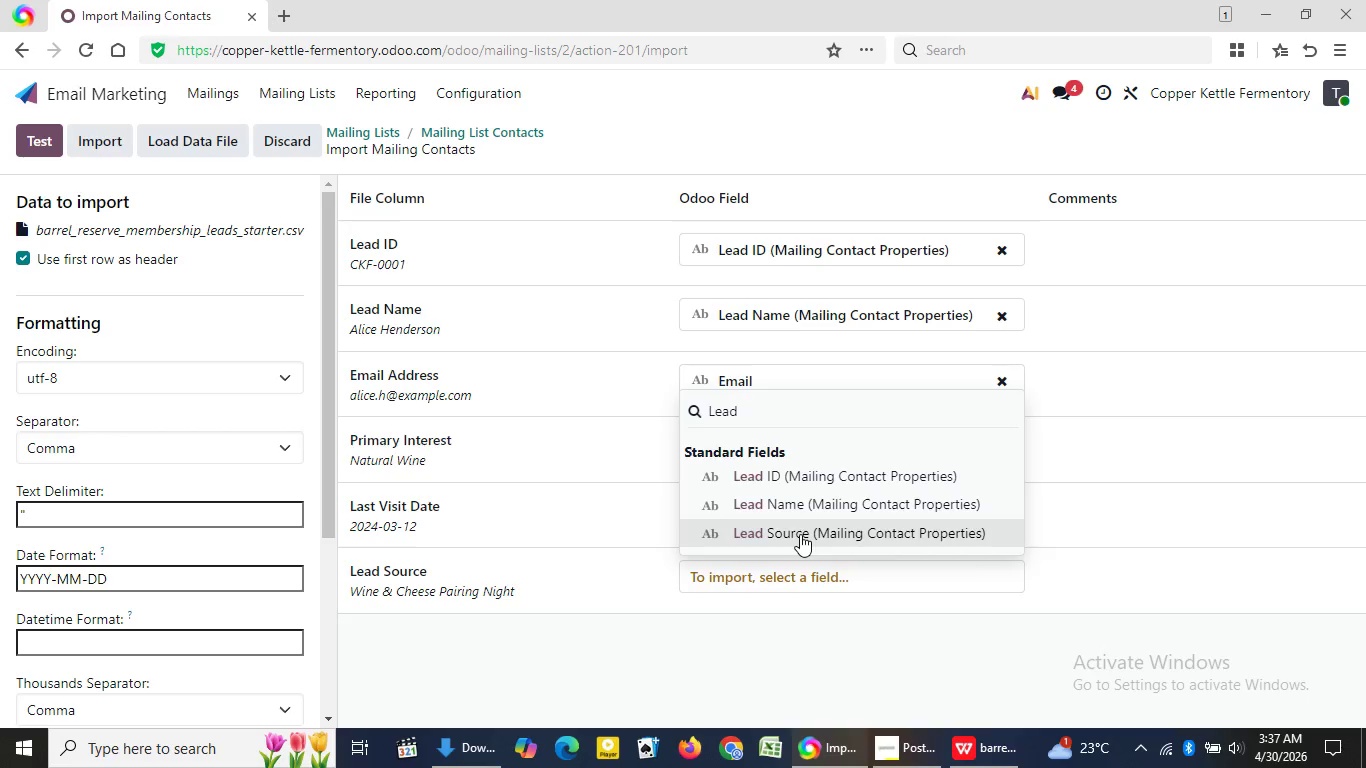 
left_click([800, 534])
 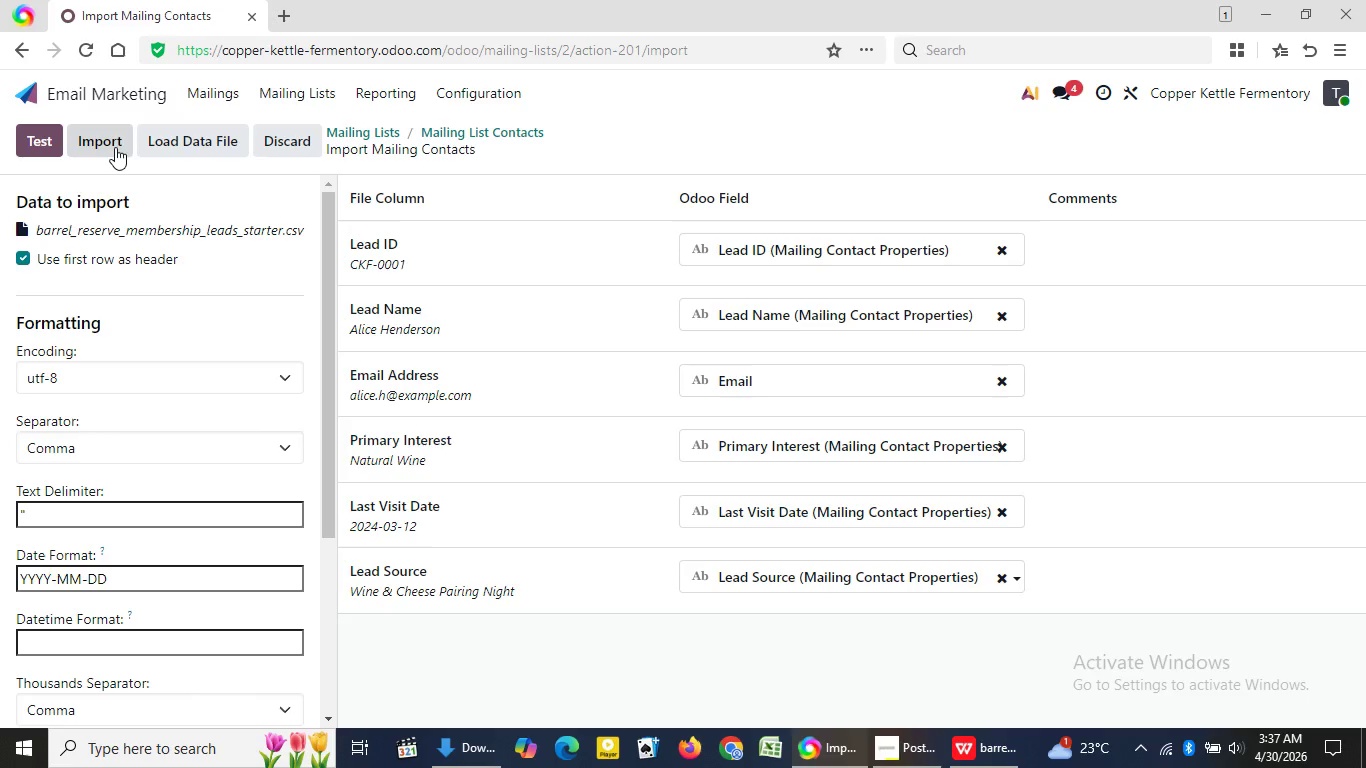 
left_click([115, 147])
 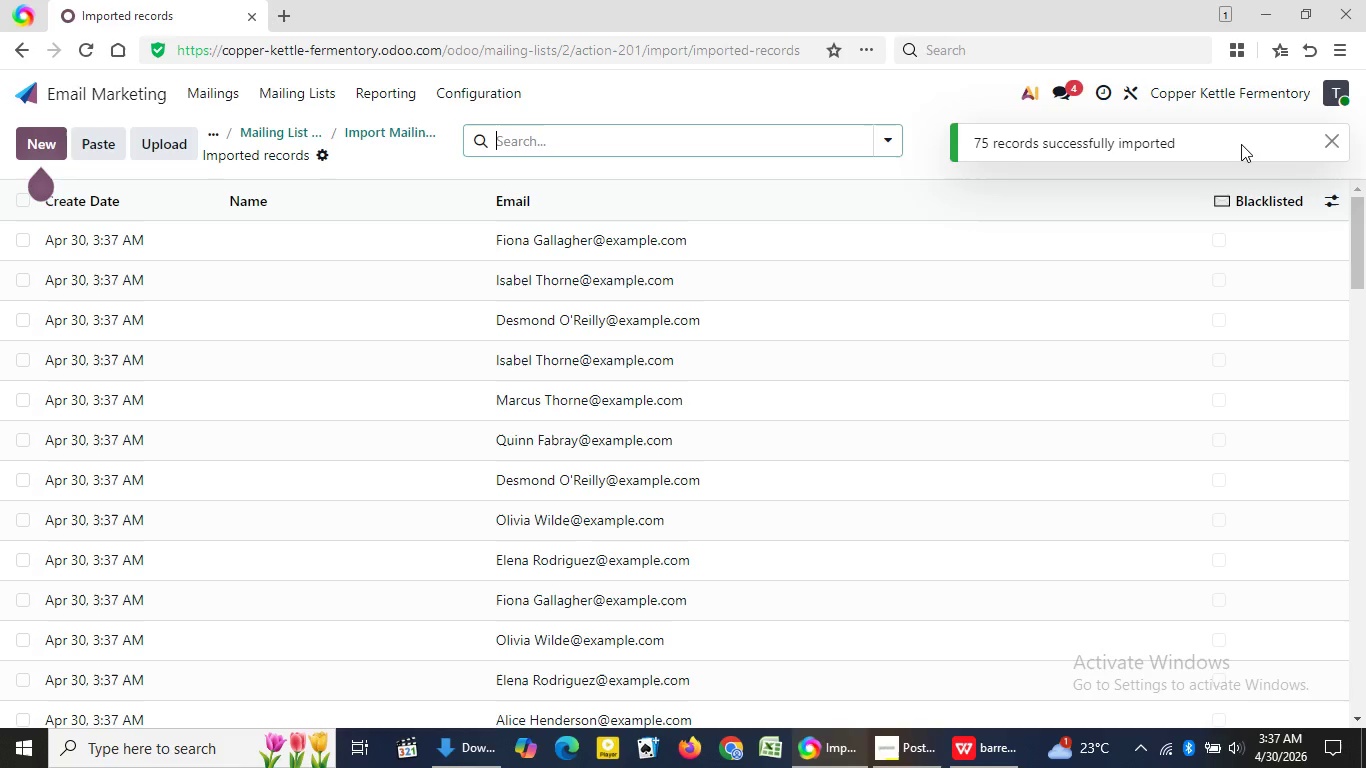 
wait(6.98)
 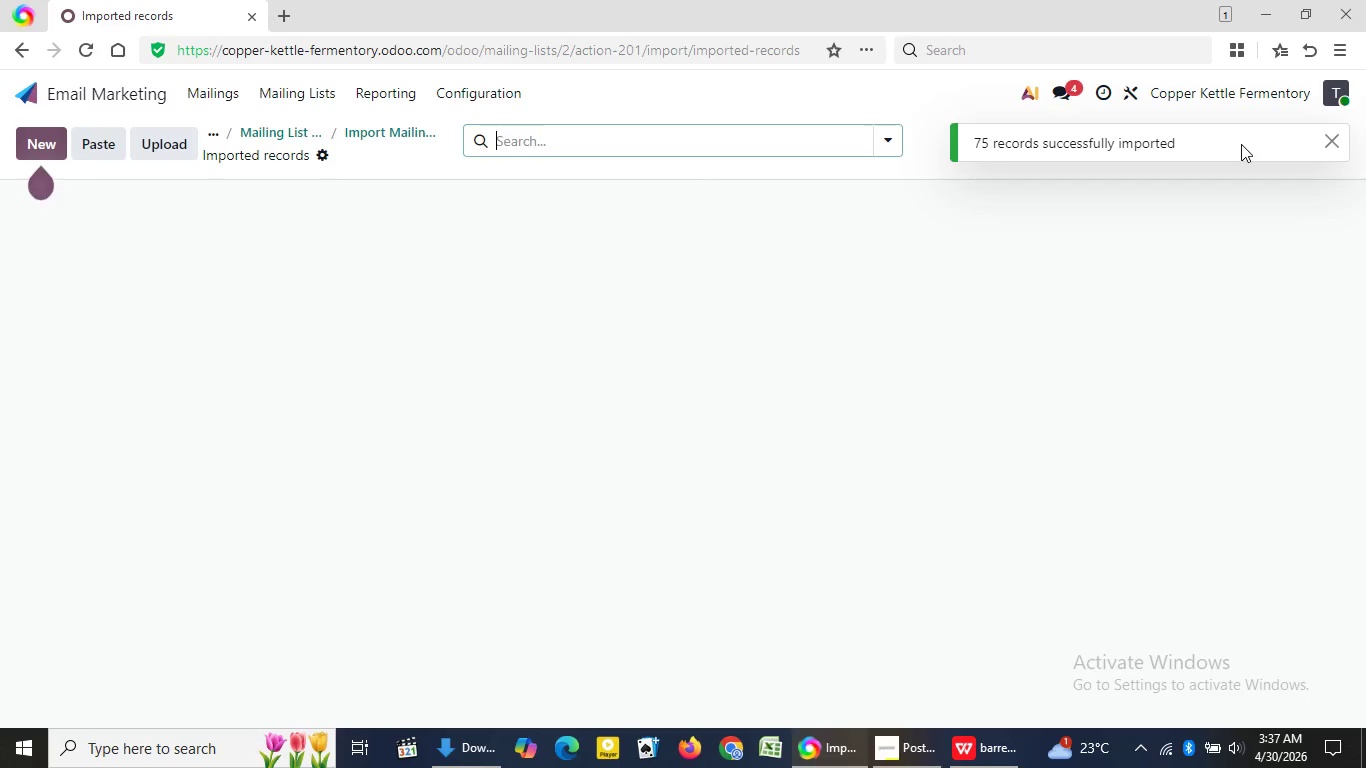 
left_click([1241, 144])
 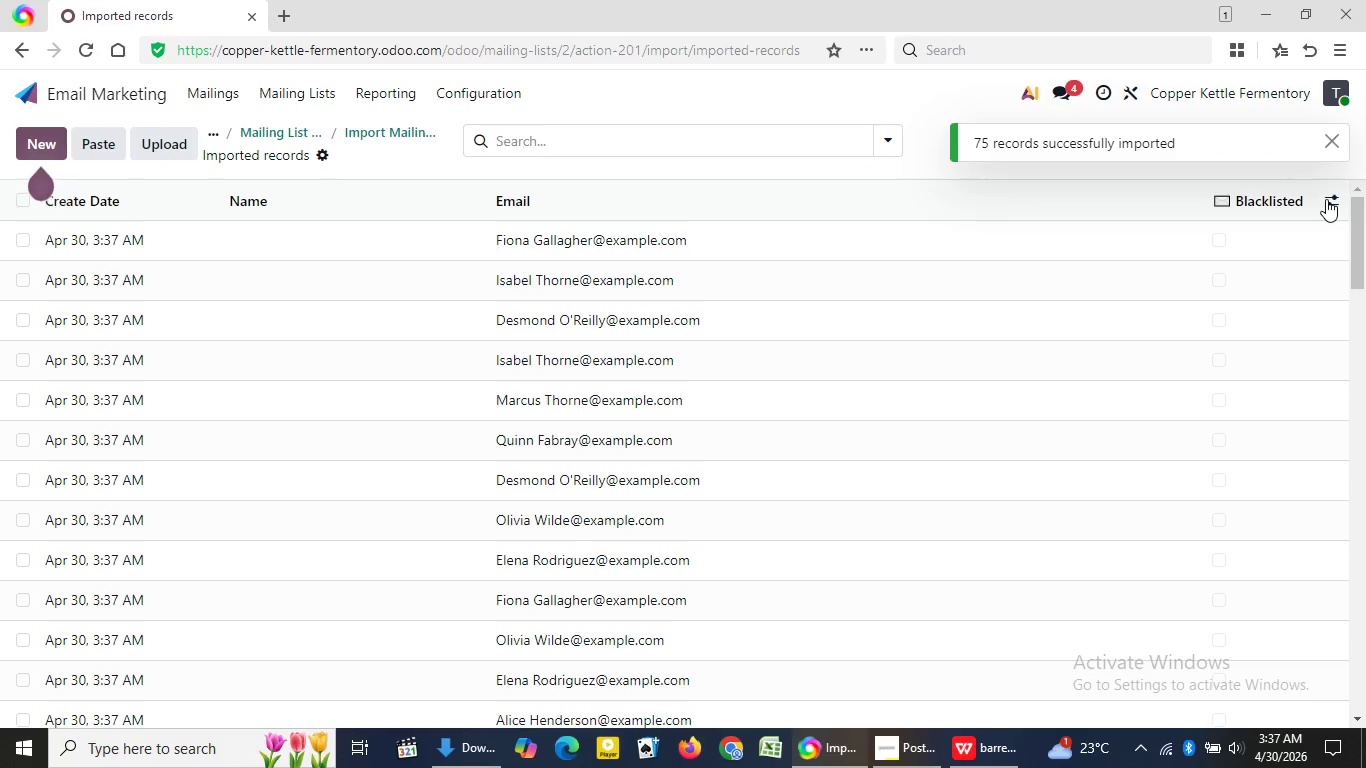 
left_click([1326, 199])
 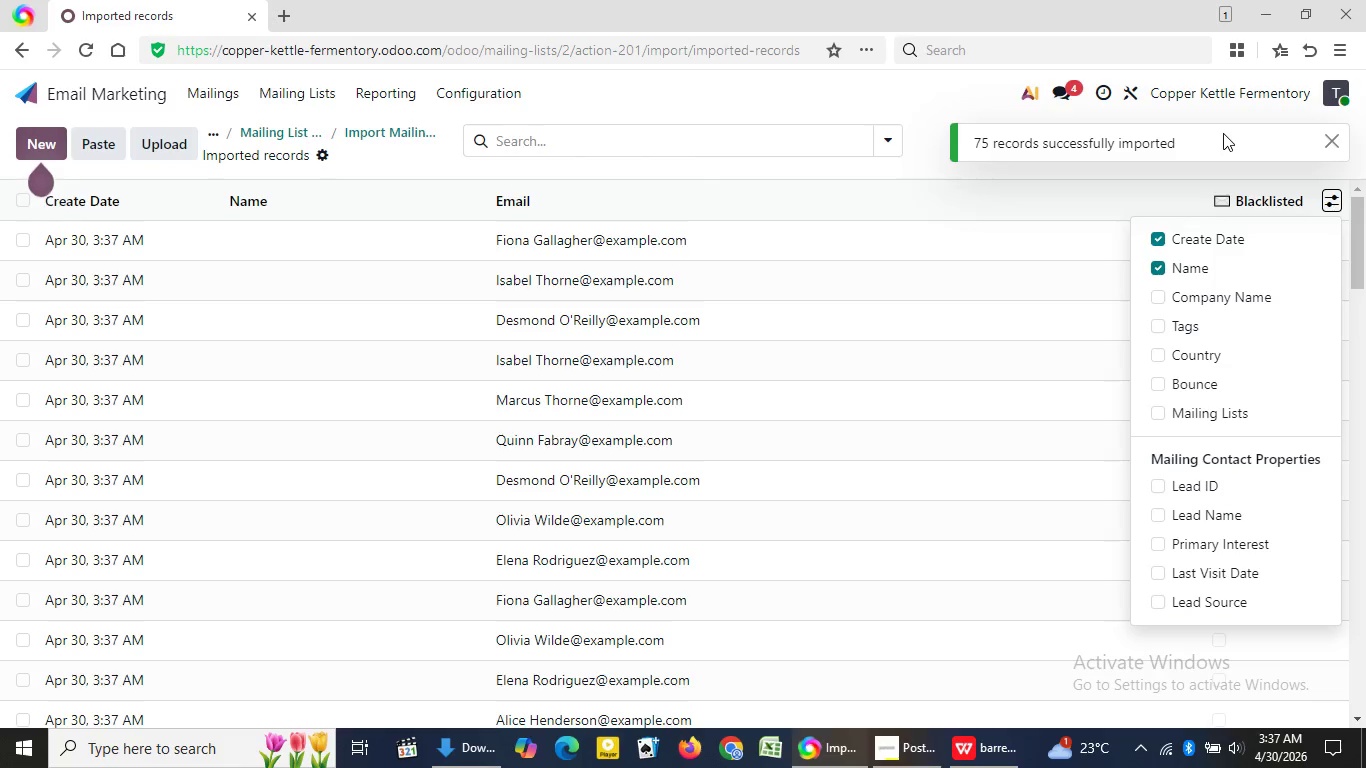 
wait(34.62)
 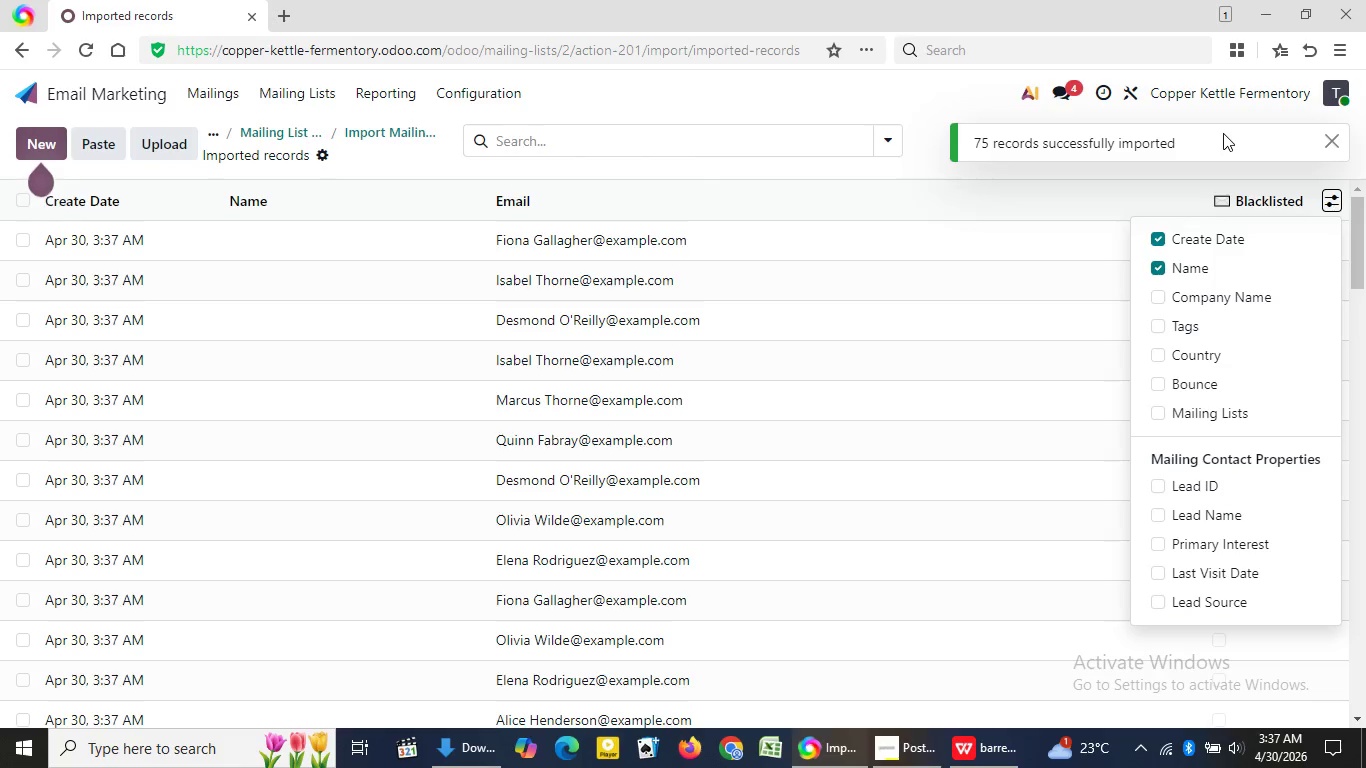 
left_click([1183, 264])
 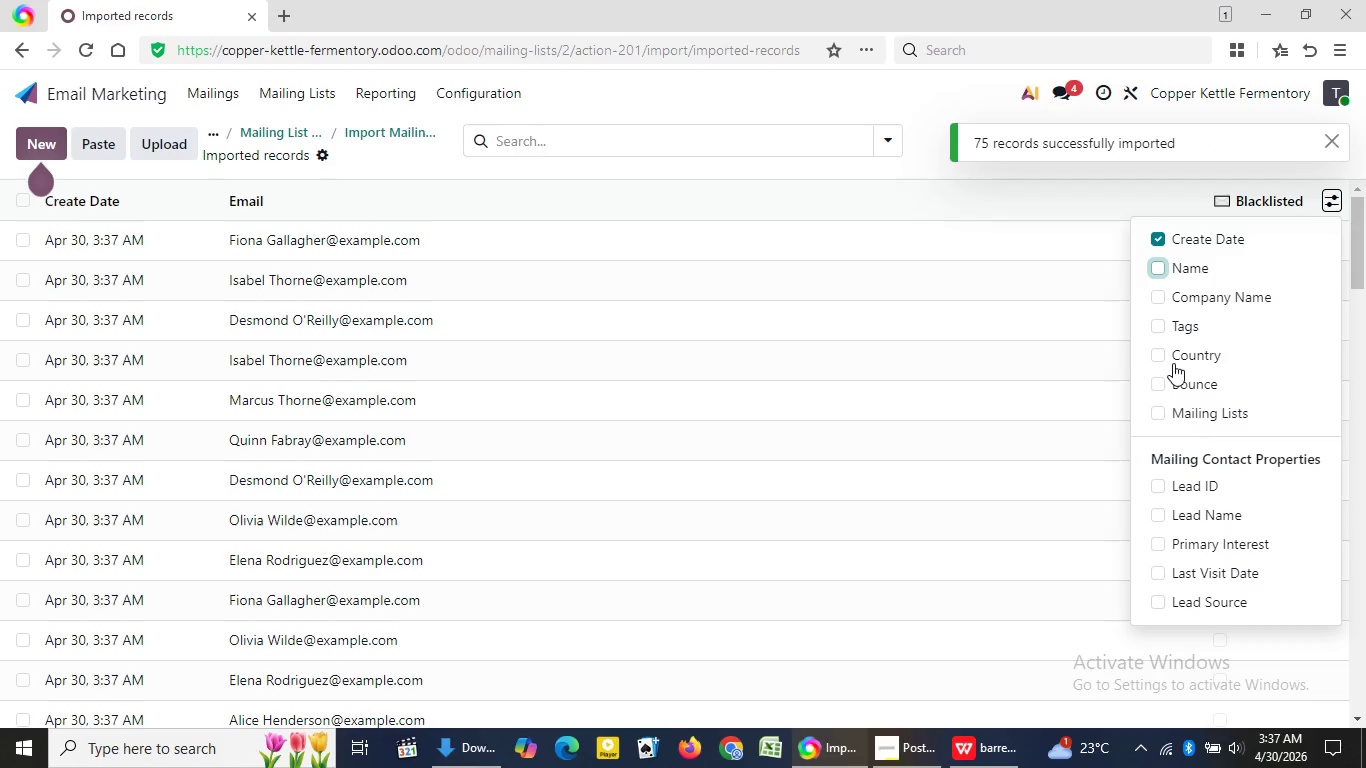 
left_click([1167, 402])
 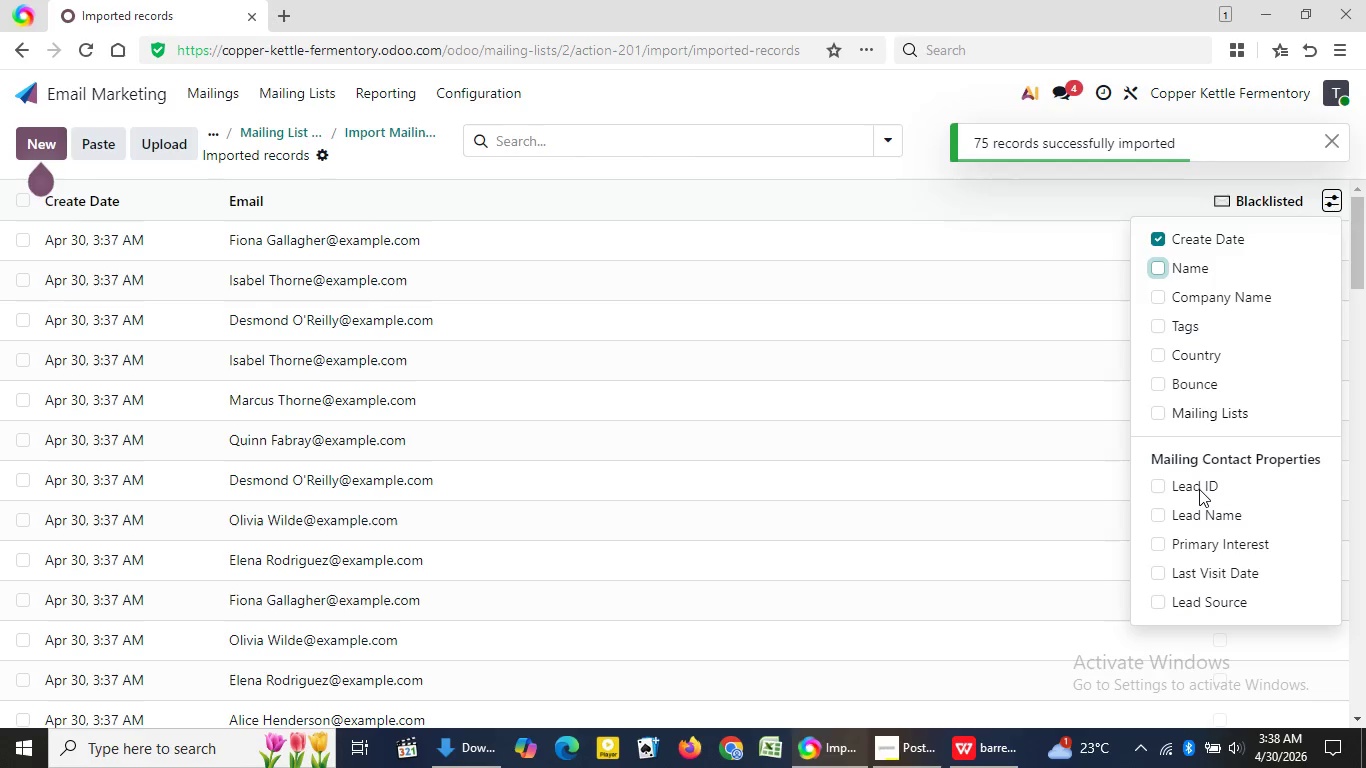 
left_click([1199, 489])
 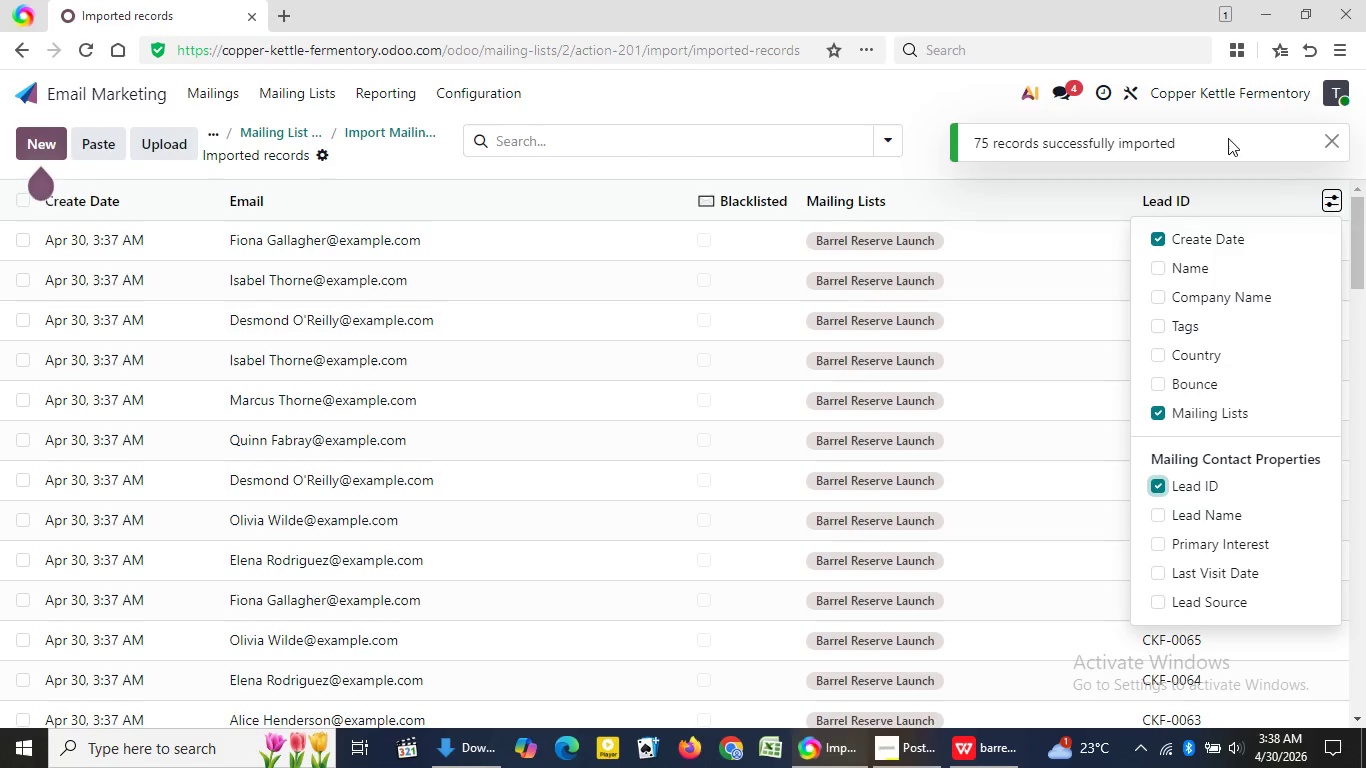 
wait(7.84)
 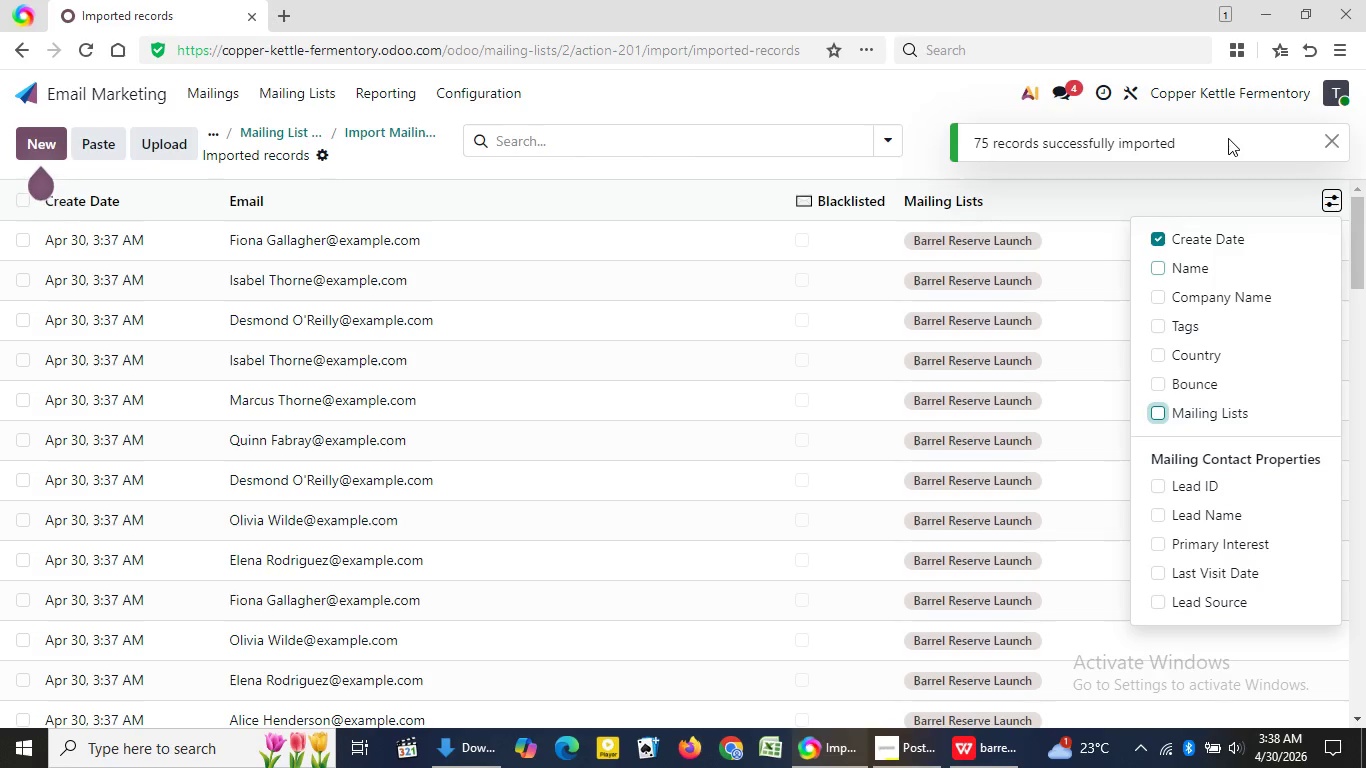 
left_click([1162, 508])
 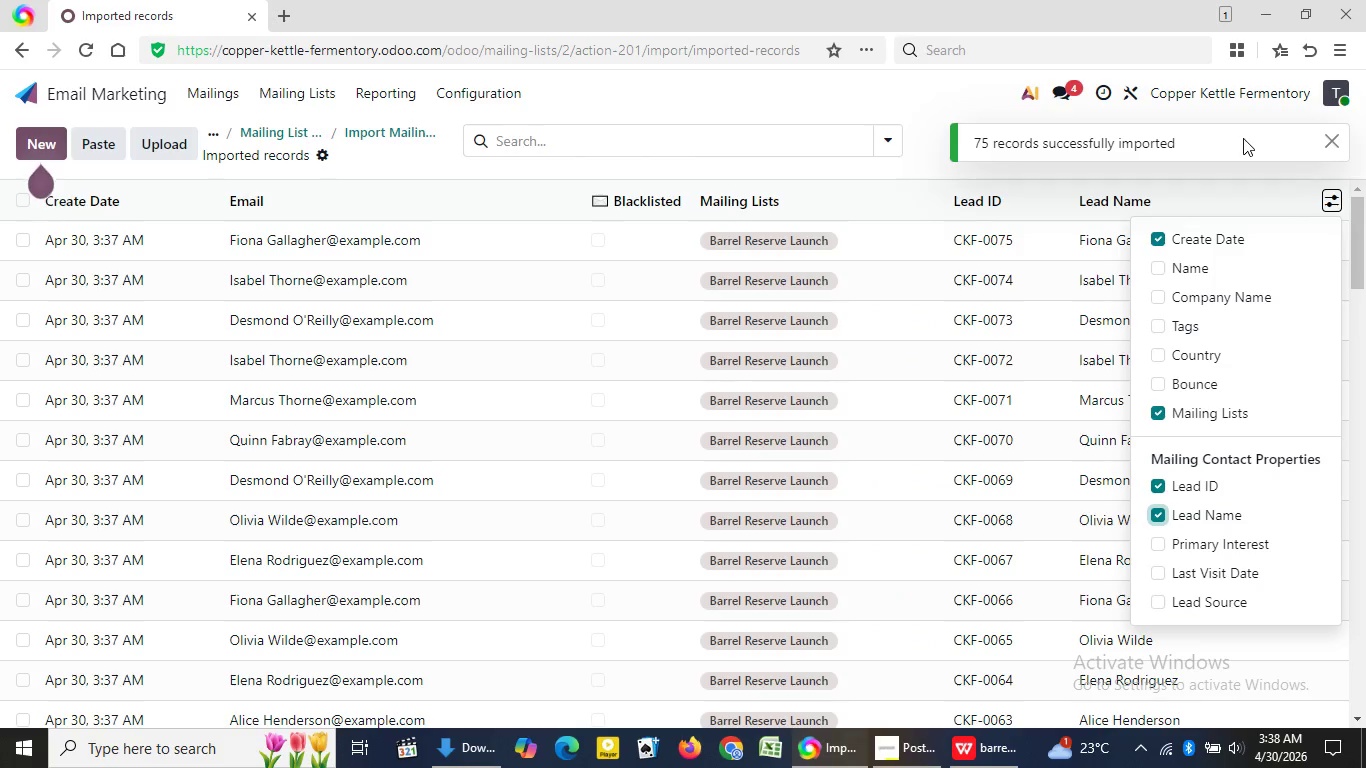 
wait(7.61)
 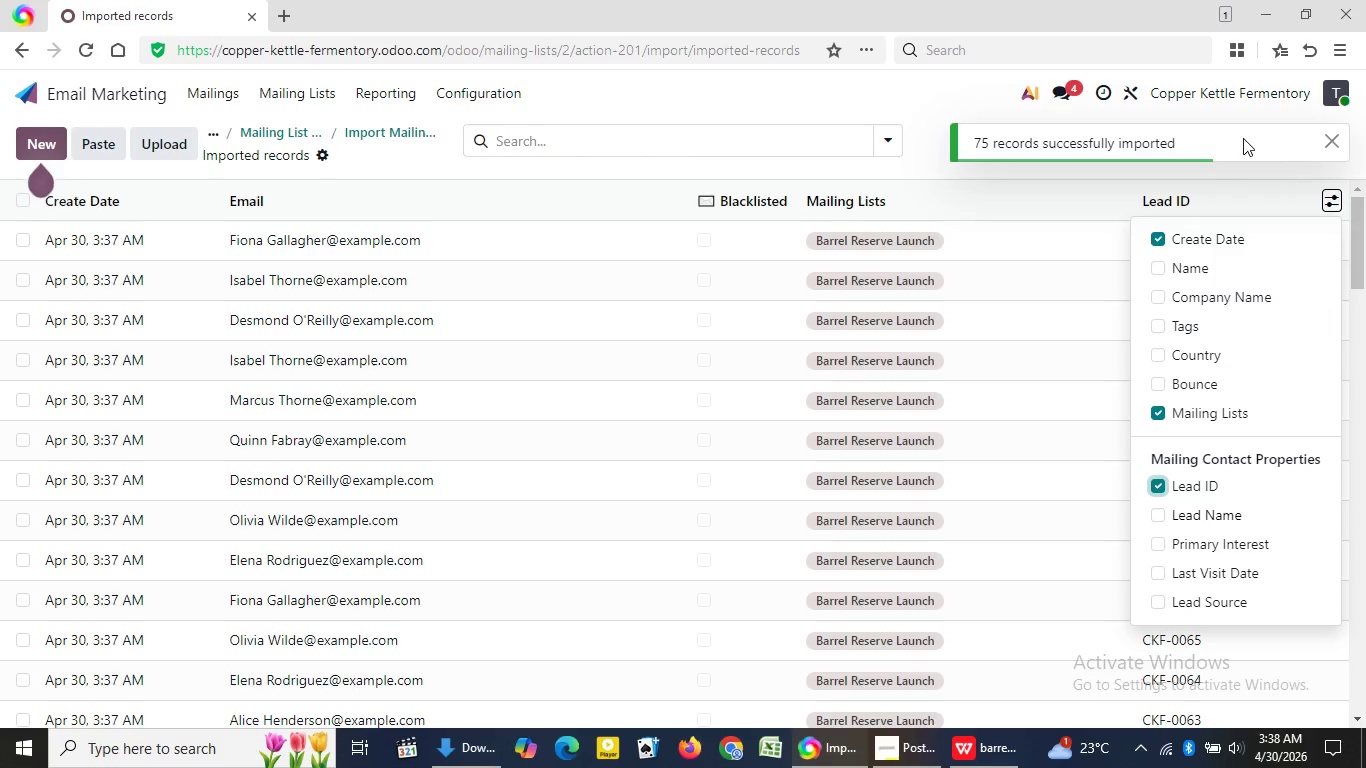 
left_click([1174, 549])
 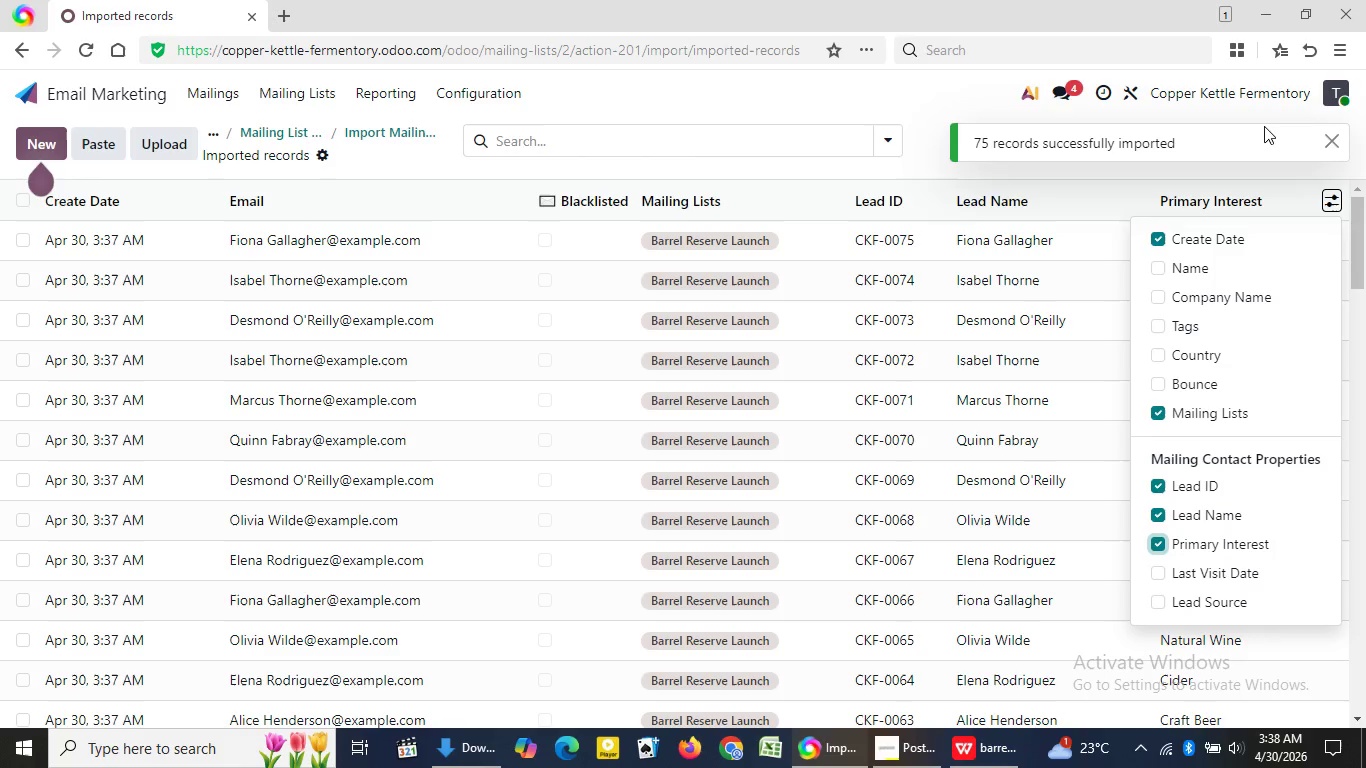 
wait(15.73)
 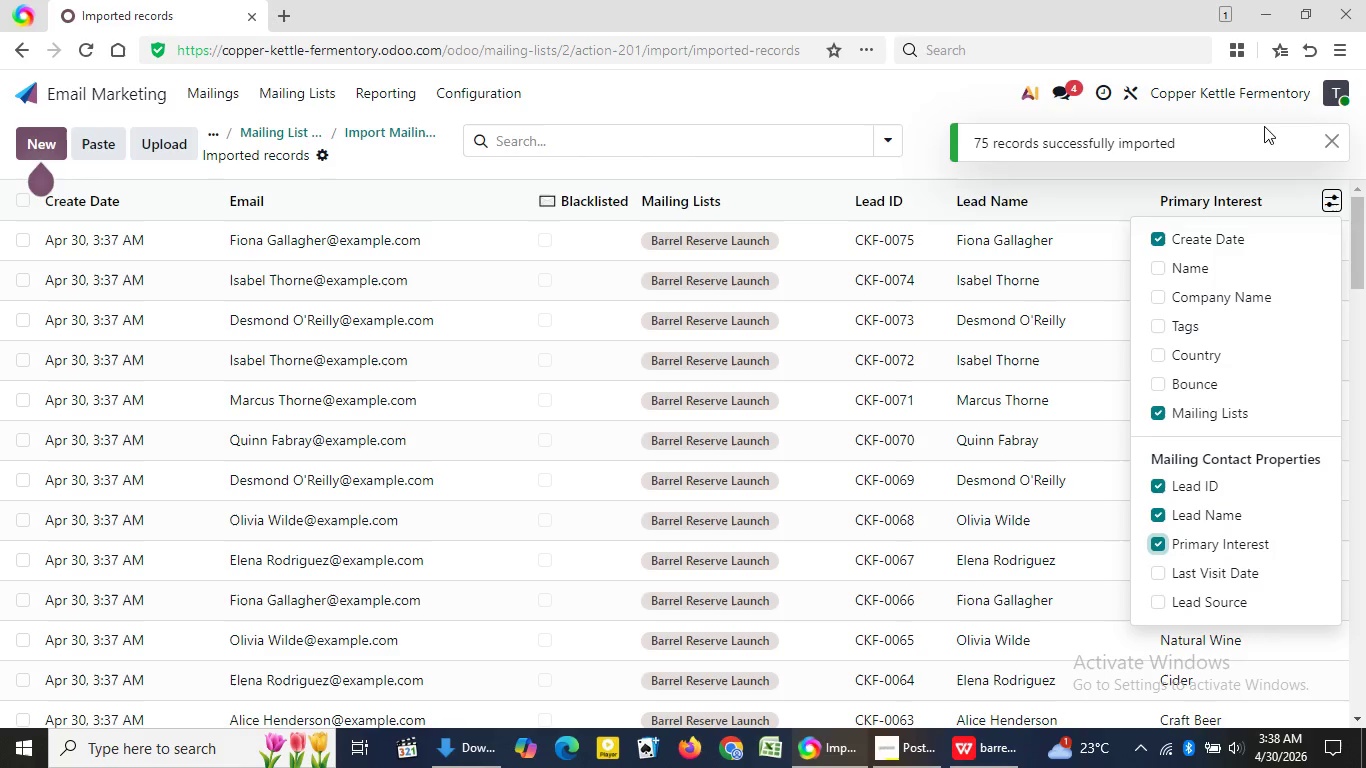 
left_click([1211, 568])
 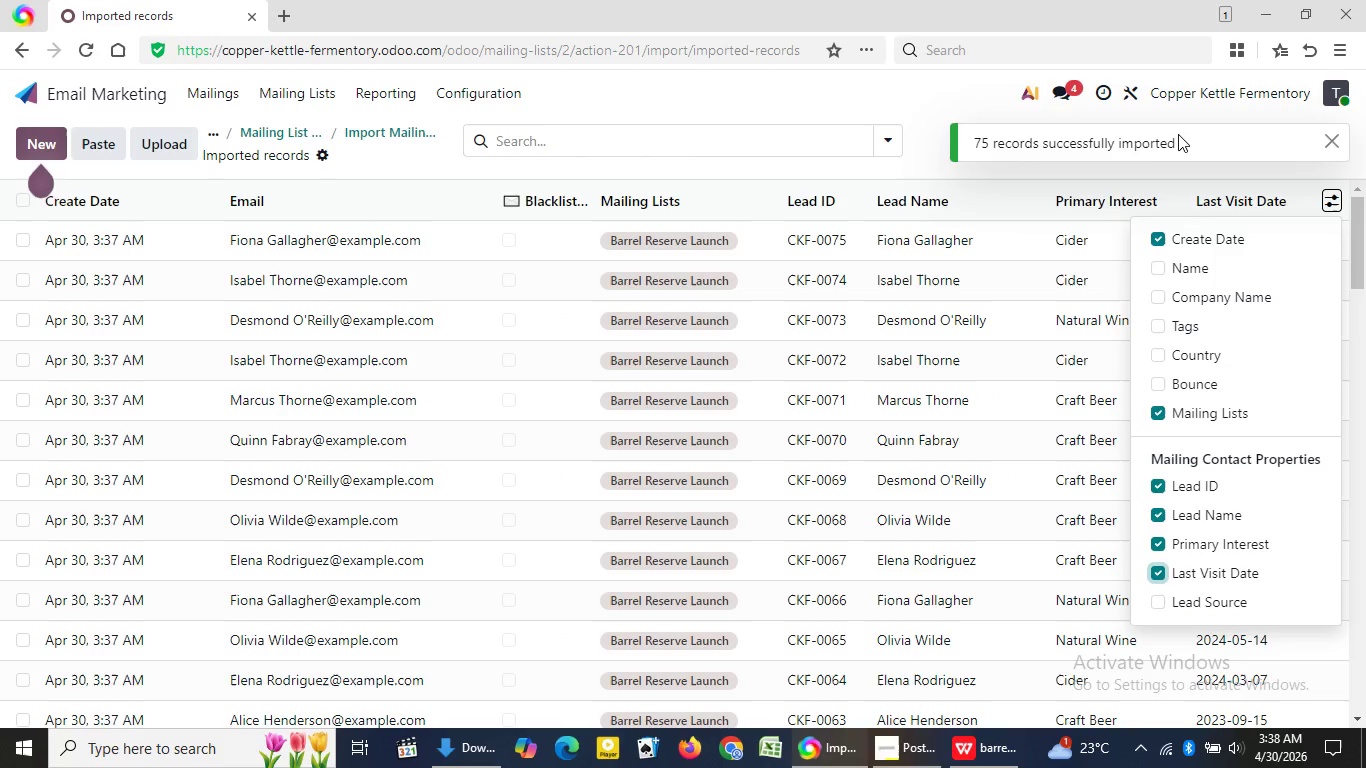 
wait(12.77)
 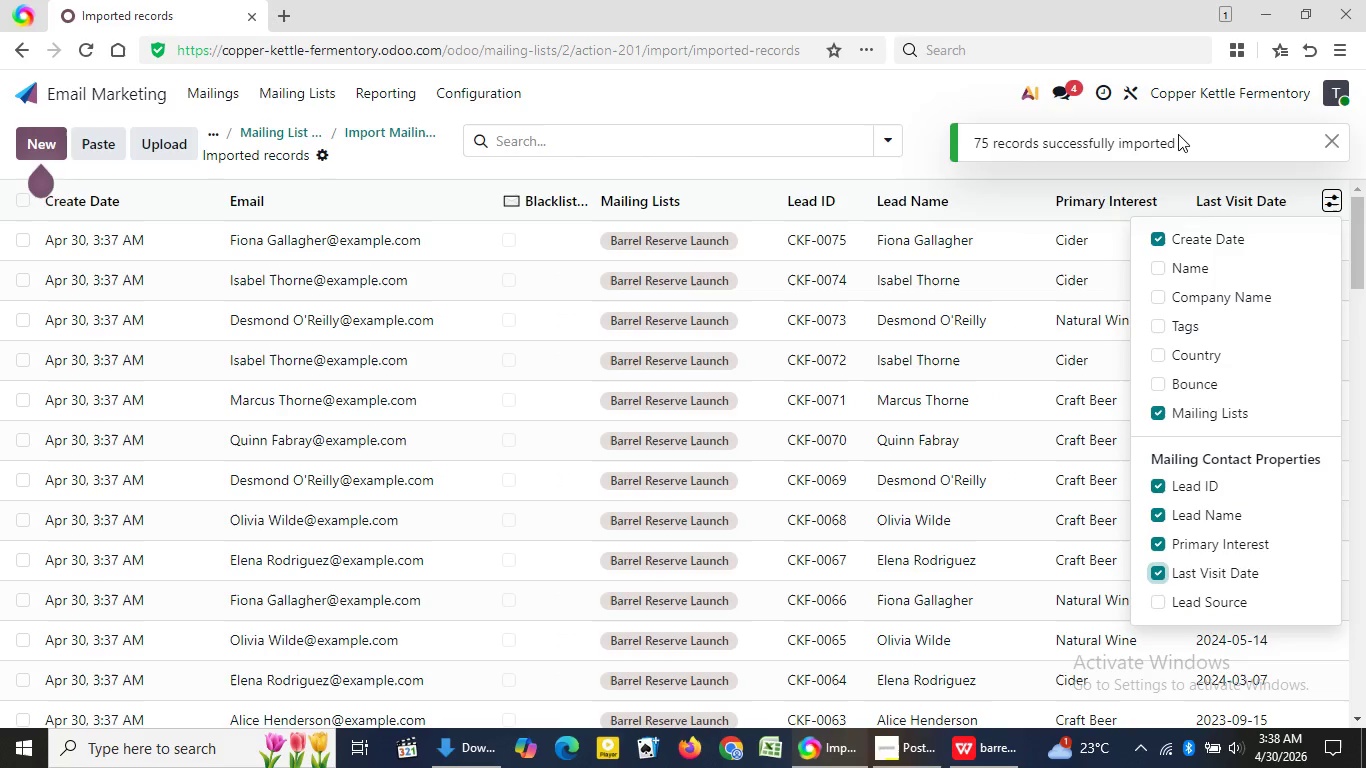 
left_click([1181, 601])
 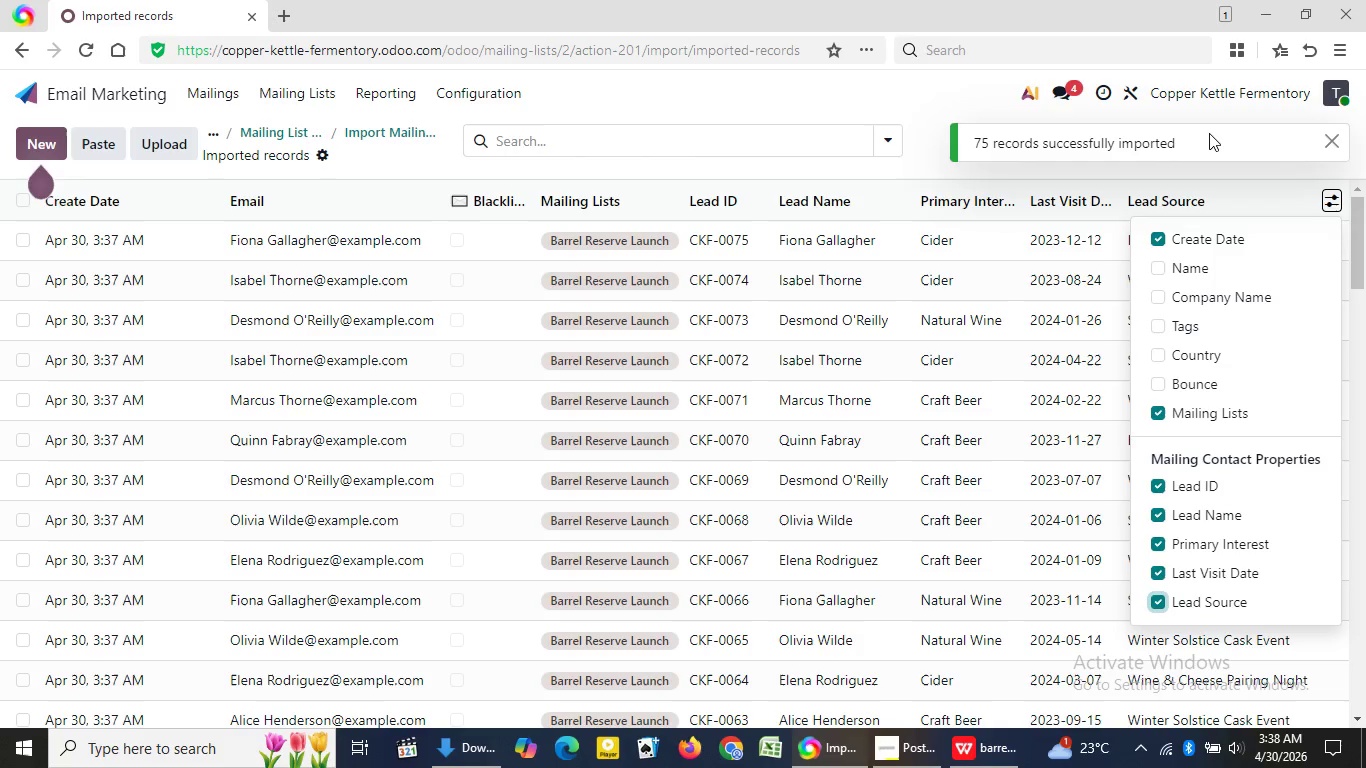 
wait(17.64)
 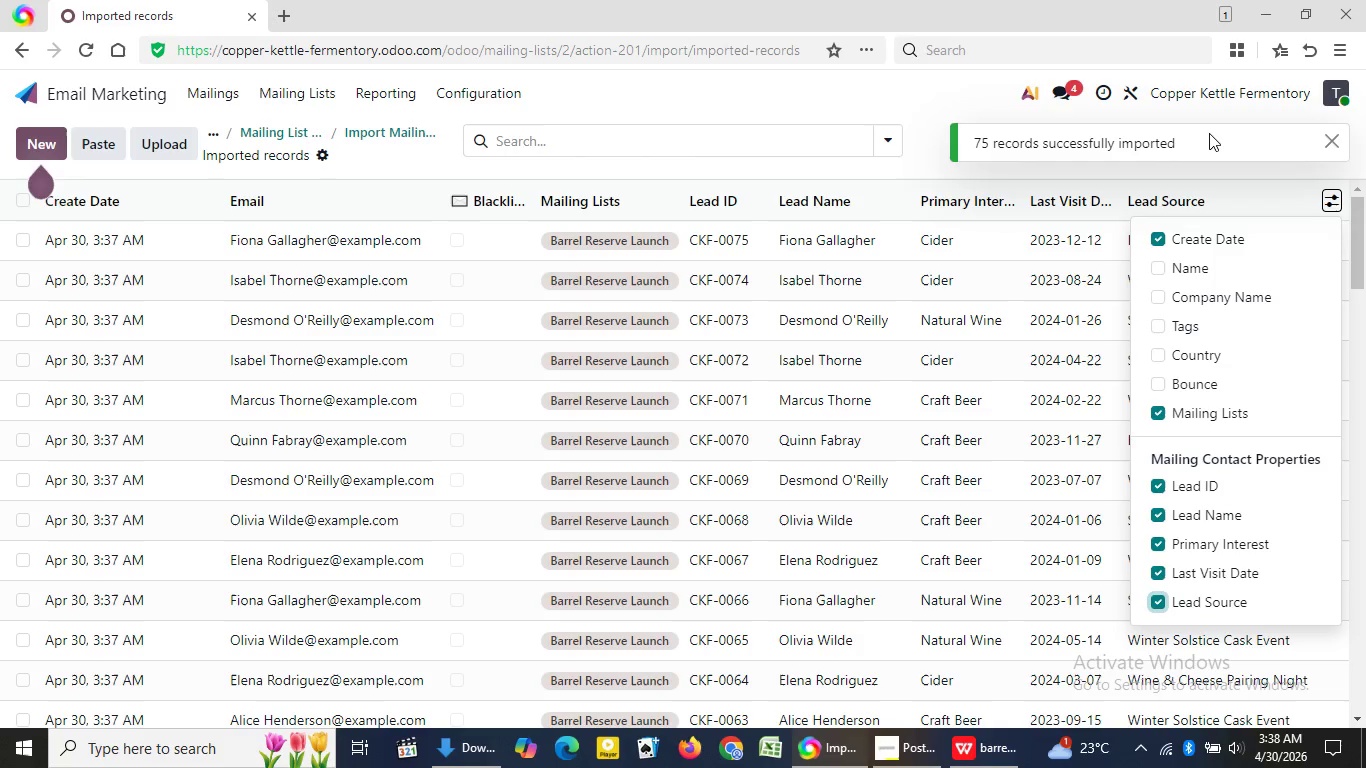 
left_click([1209, 133])
 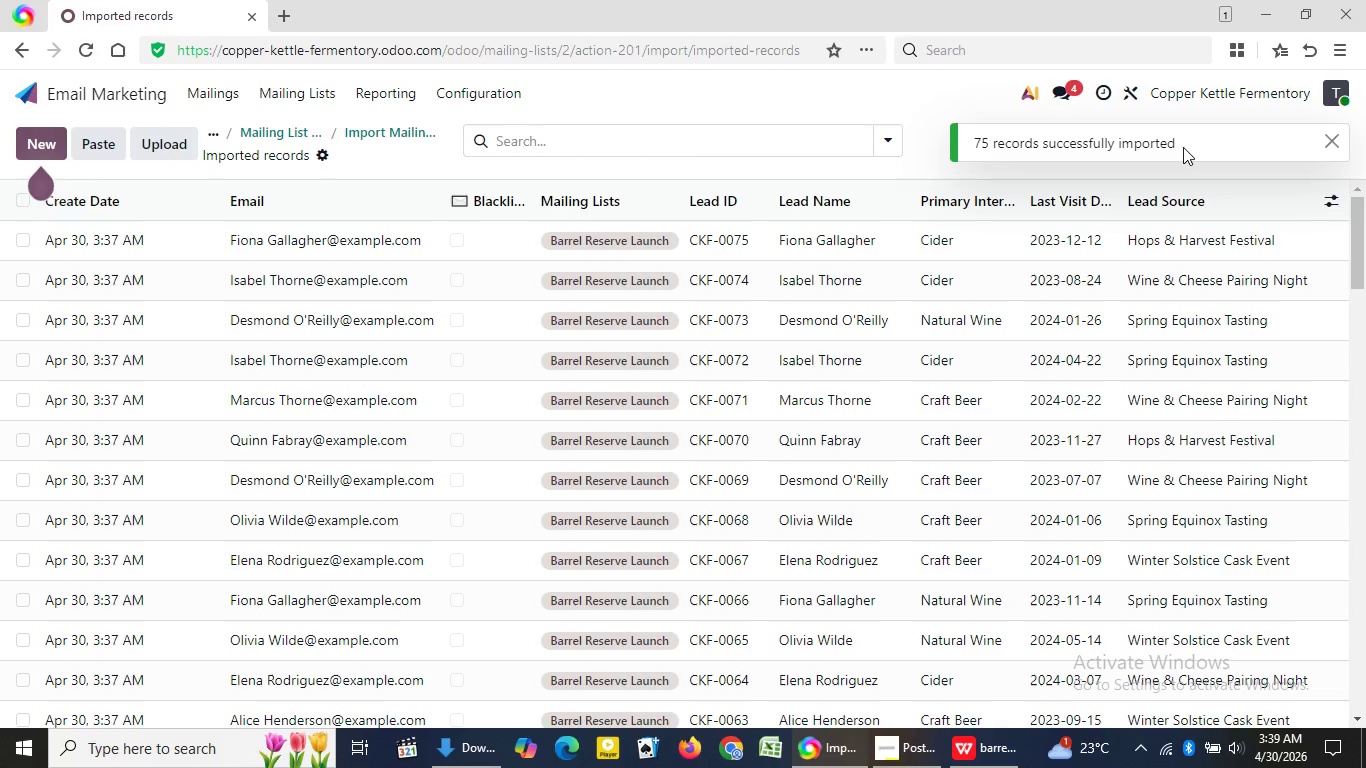 
left_click([1183, 147])
 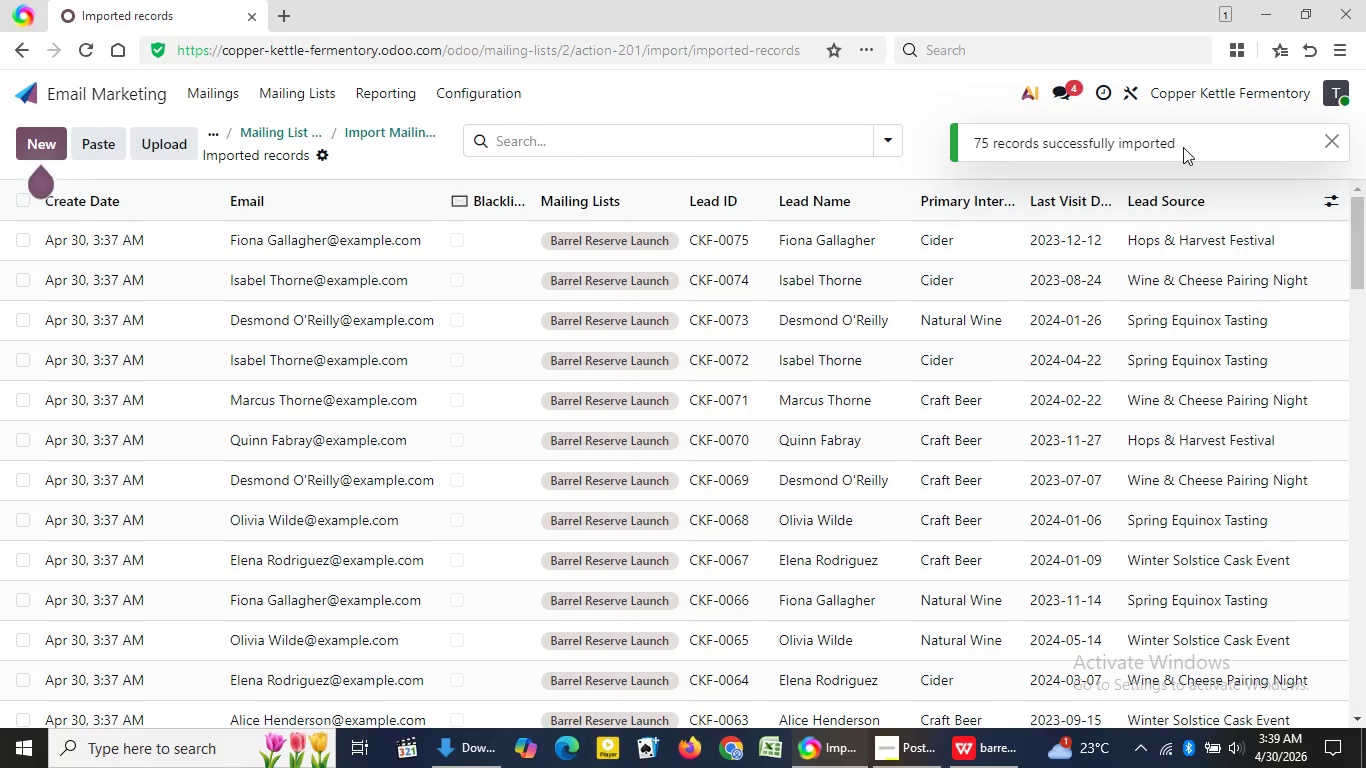 
wait(5.33)
 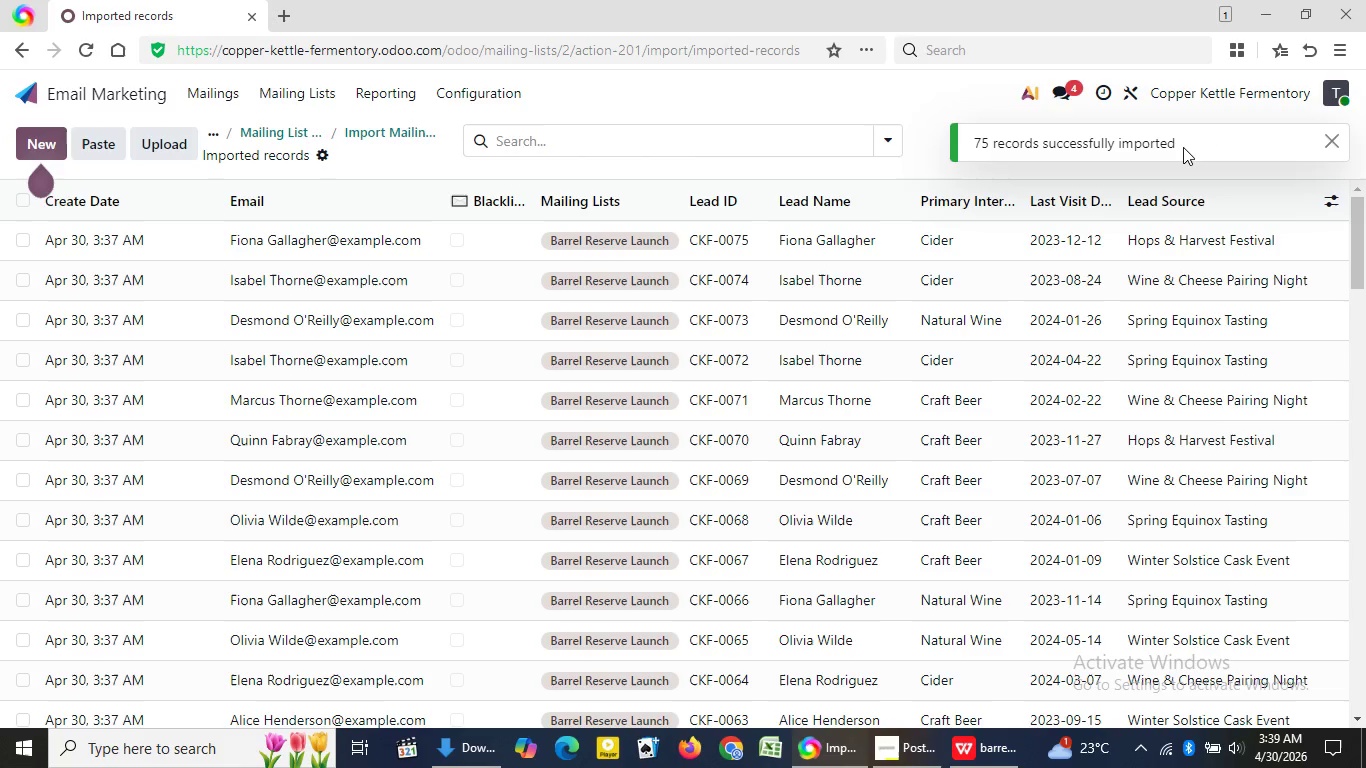 
key(Meta+PrintScreen)